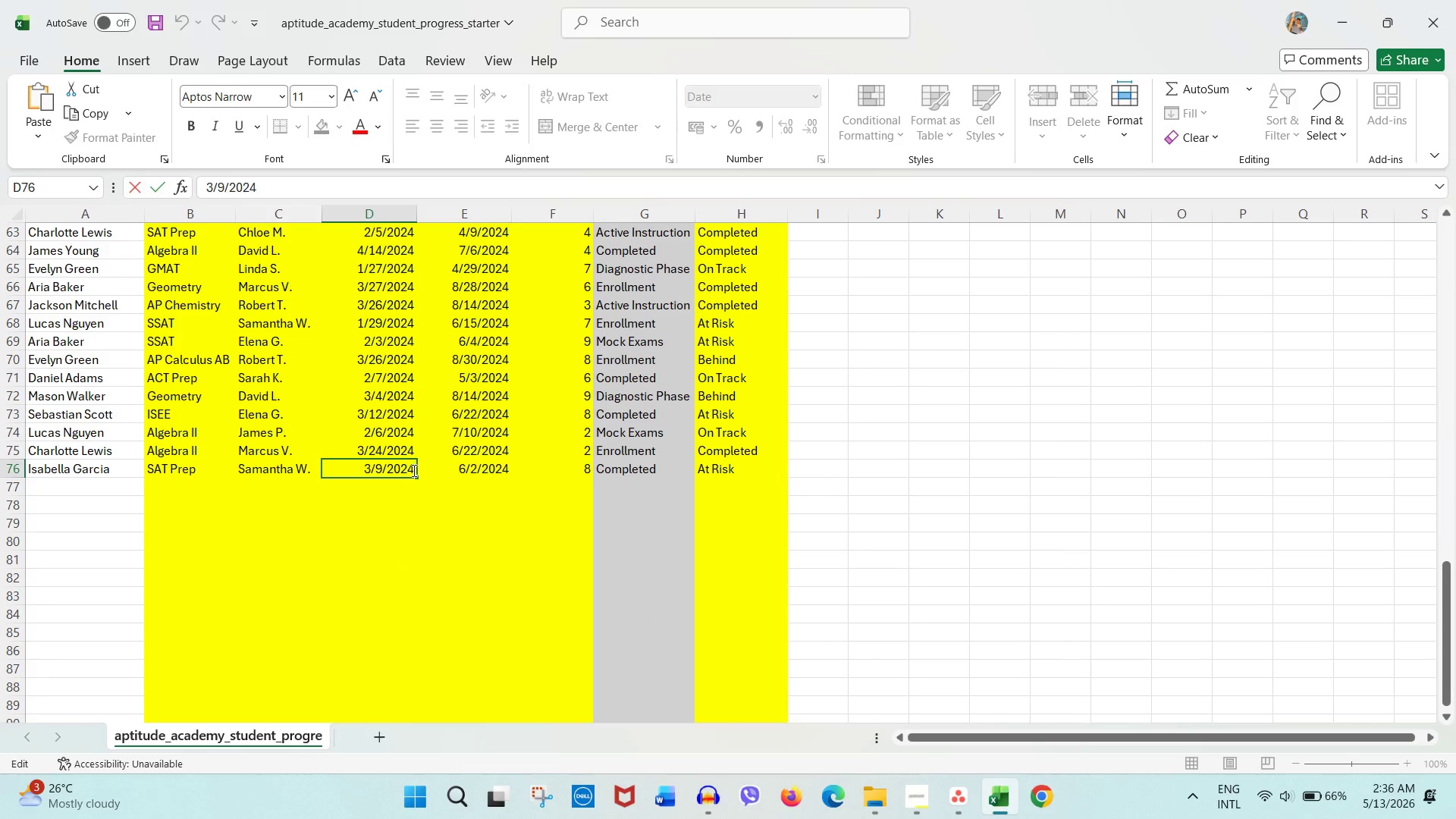 
left_click_drag(start_coordinate=[405, 469], to_coordinate=[436, 468])
 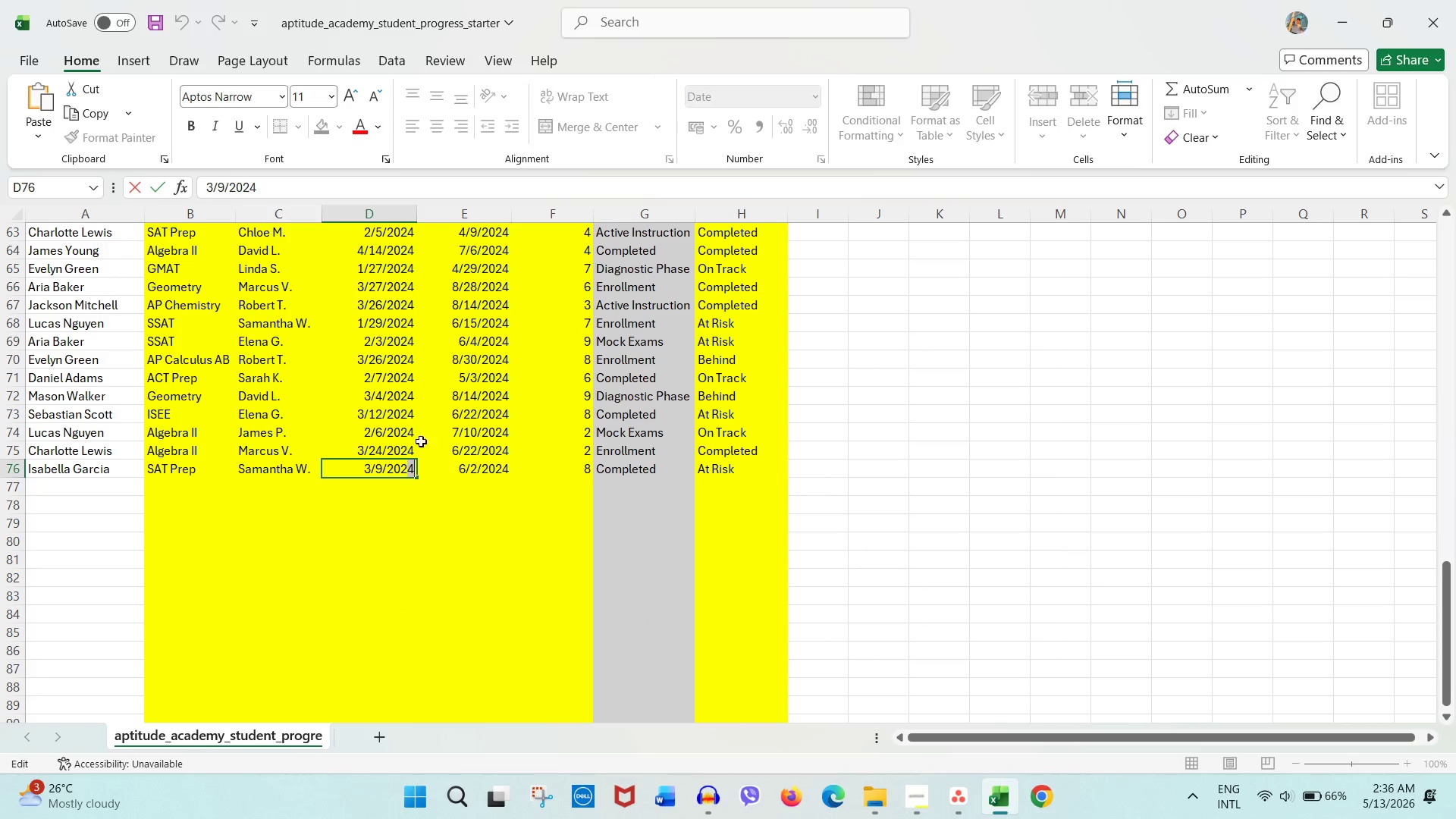 
key(Numpad6)
 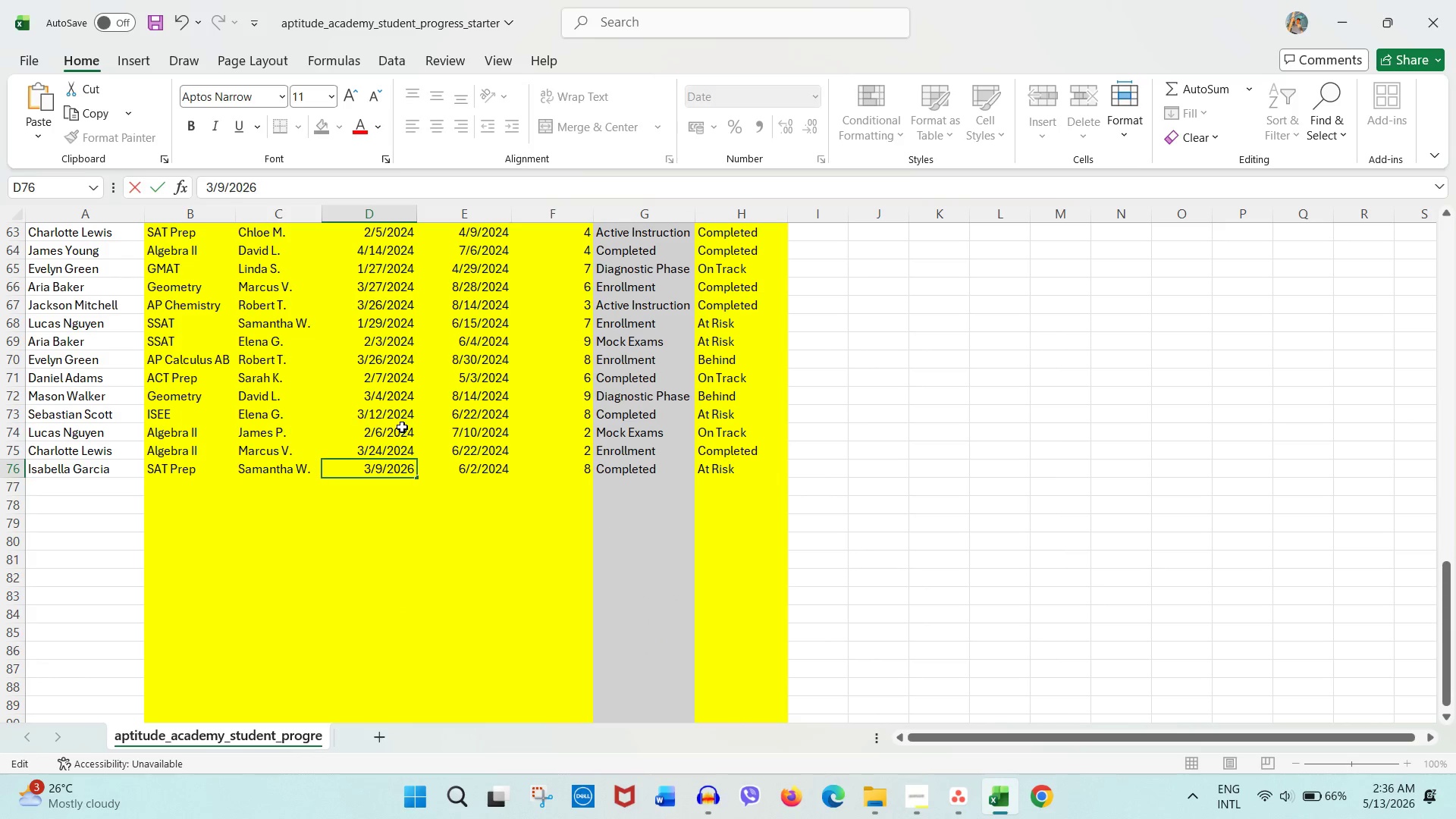 
left_click([402, 427])
 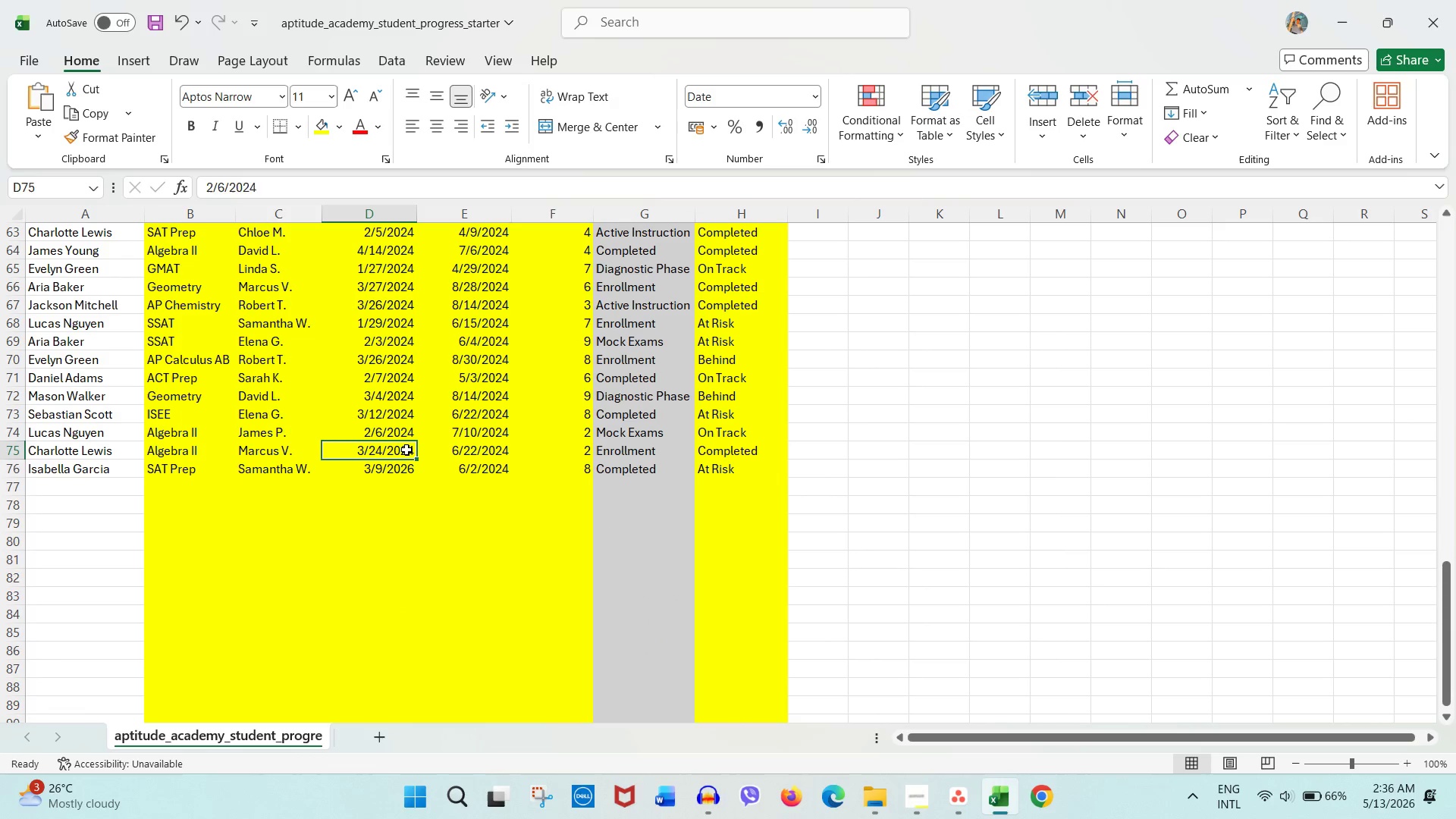 
double_click([406, 450])
 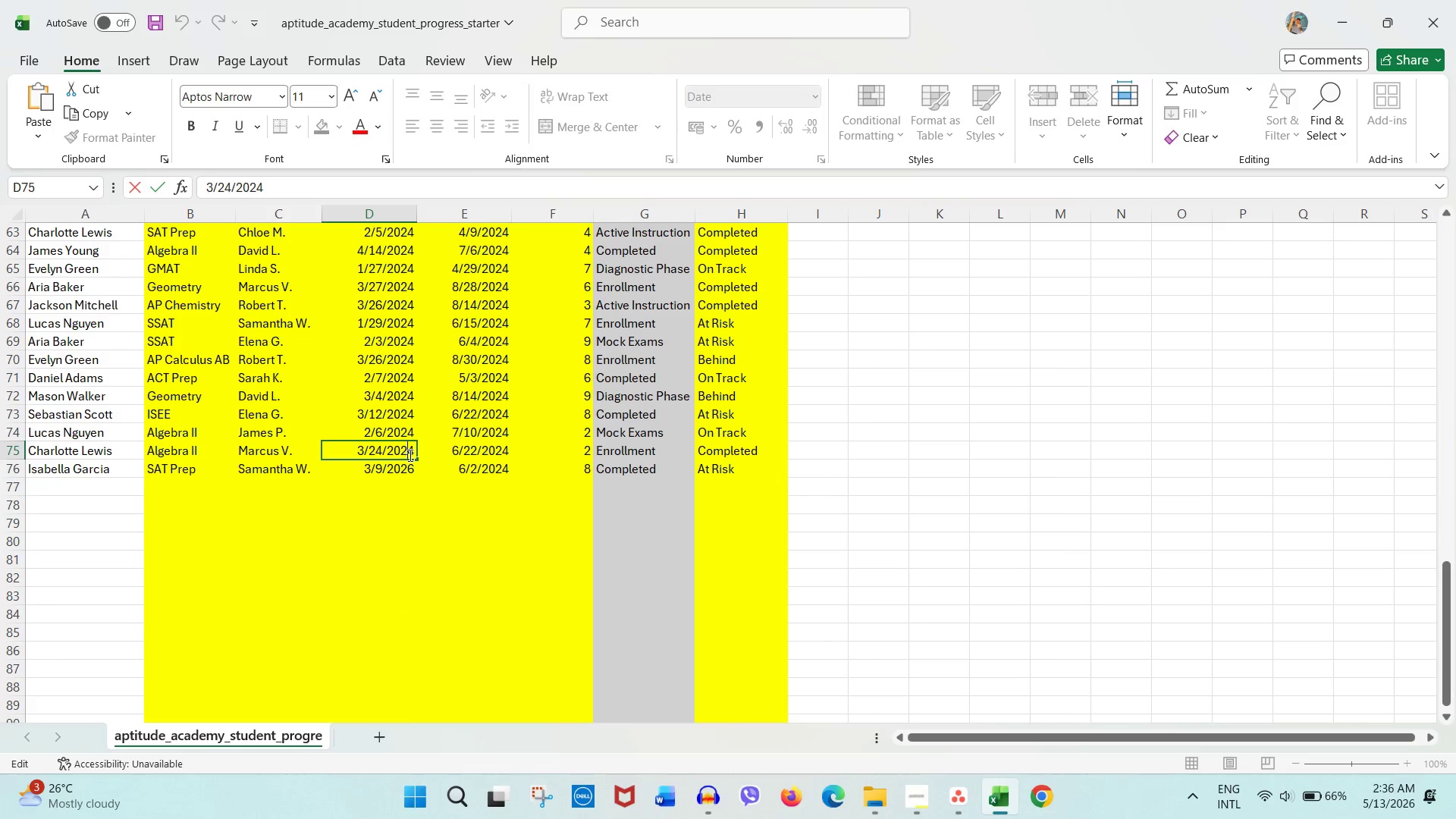 
left_click_drag(start_coordinate=[409, 455], to_coordinate=[437, 457])
 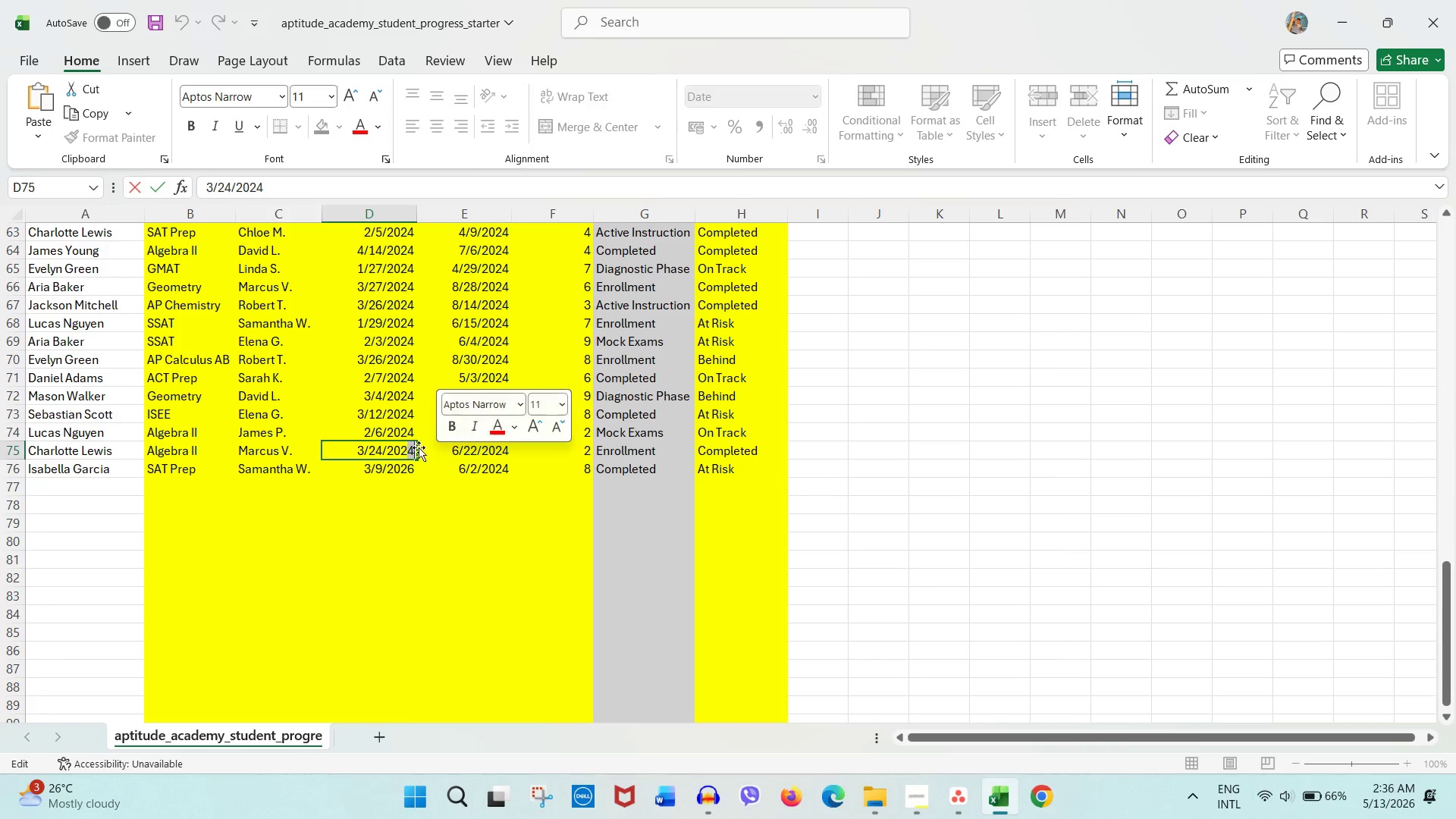 
key(Numpad6)
 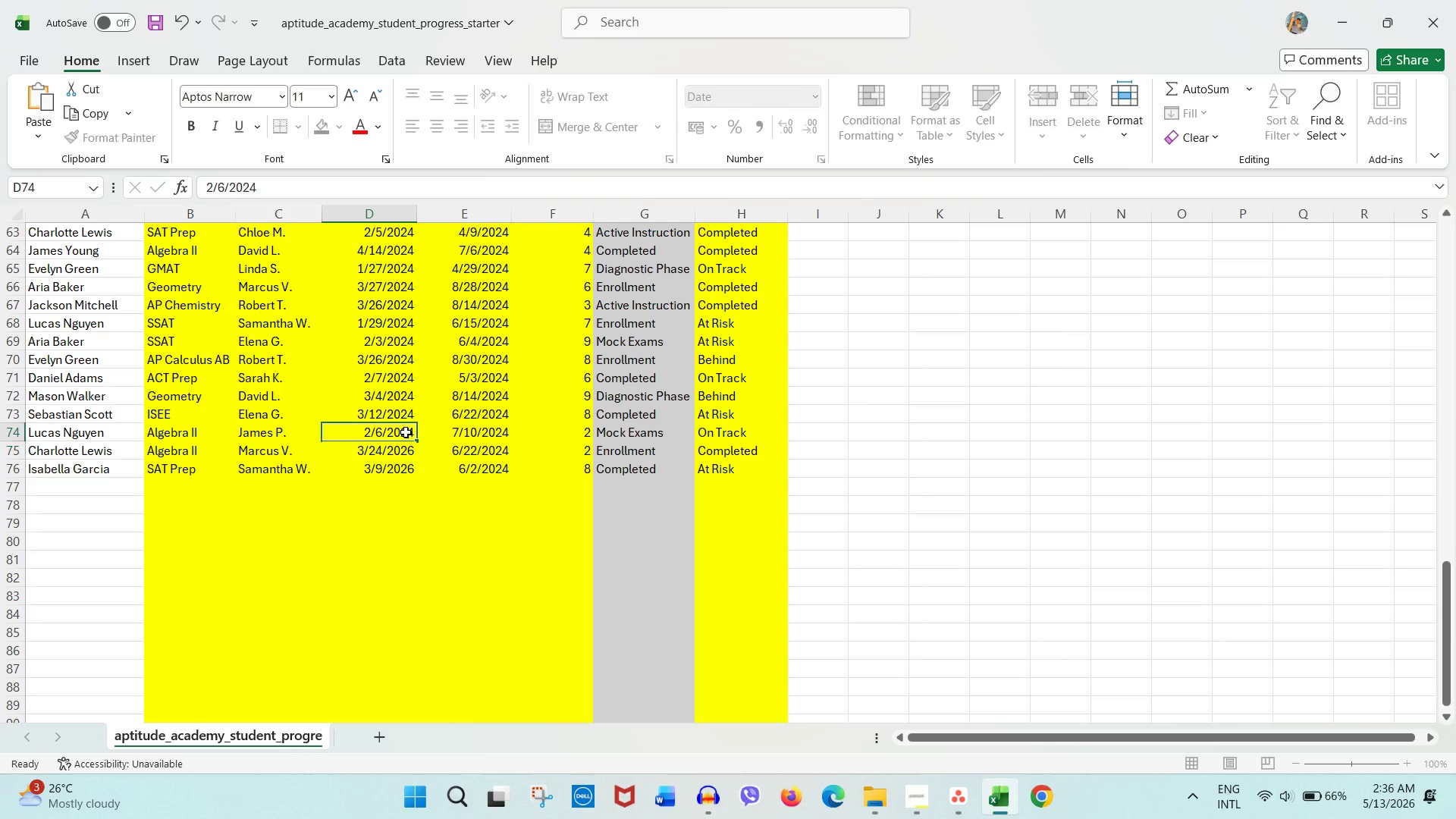 
double_click([406, 432])
 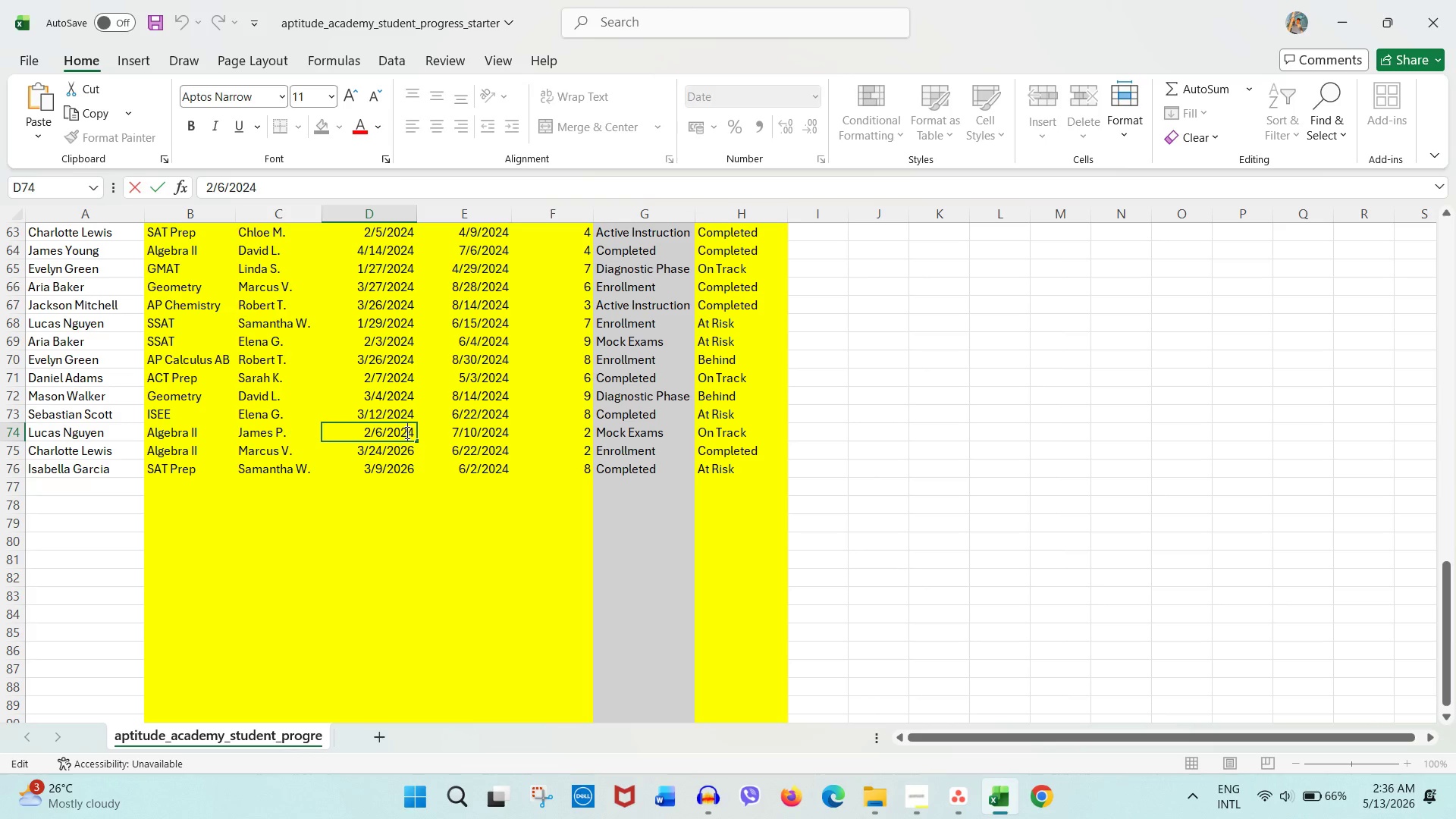 
left_click_drag(start_coordinate=[408, 431], to_coordinate=[429, 431])
 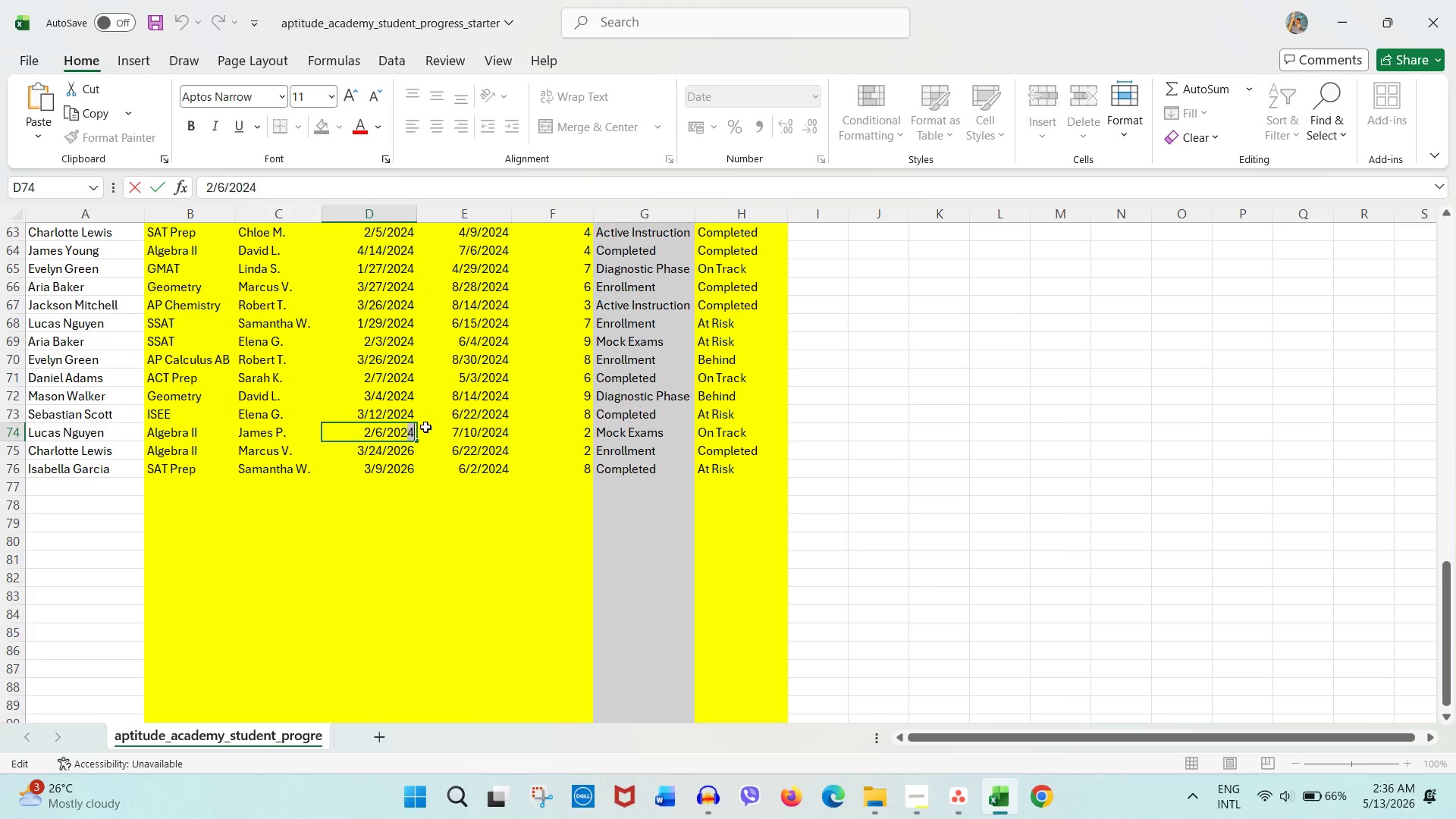 
key(Numpad6)
 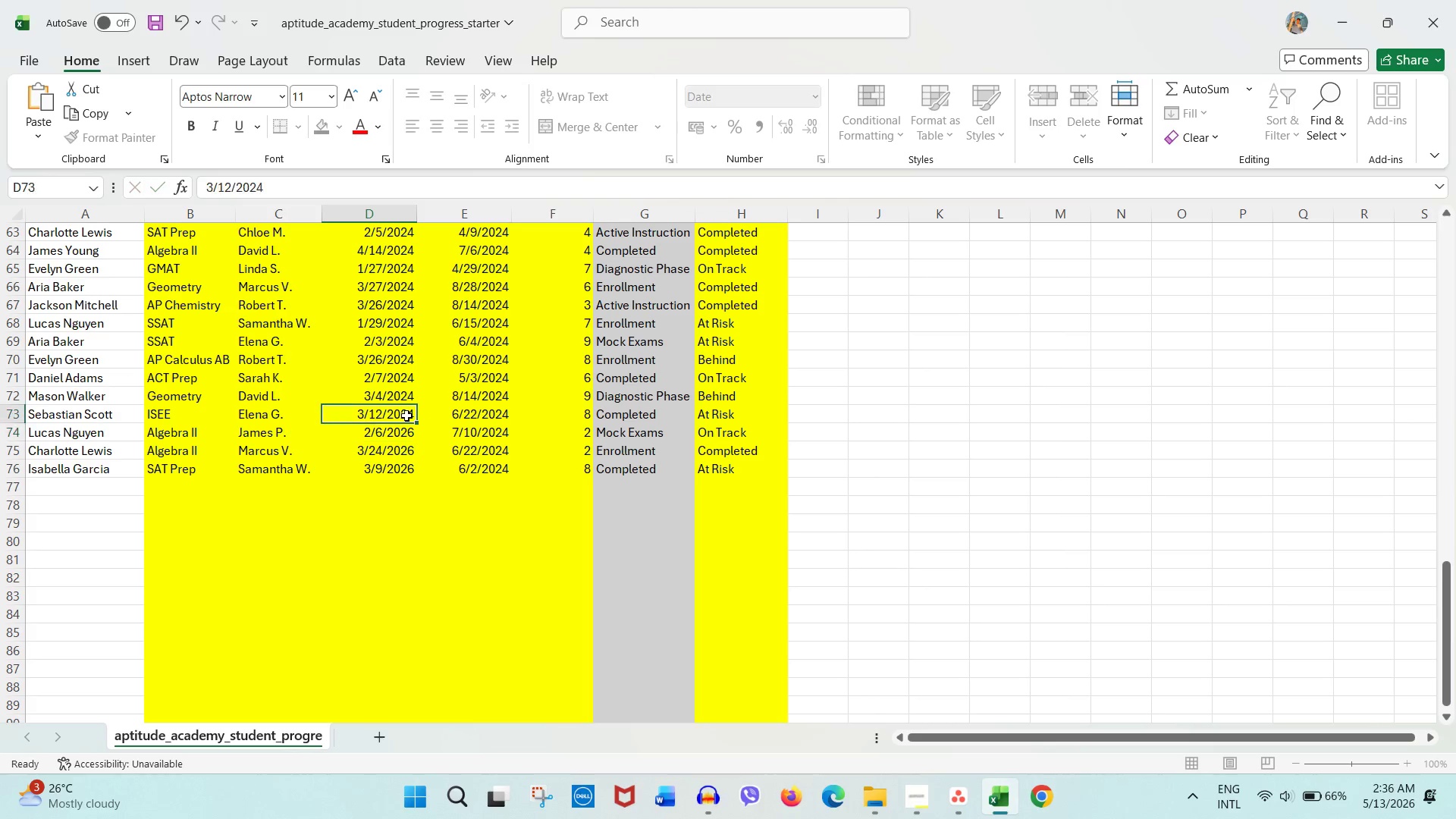 
double_click([406, 416])
 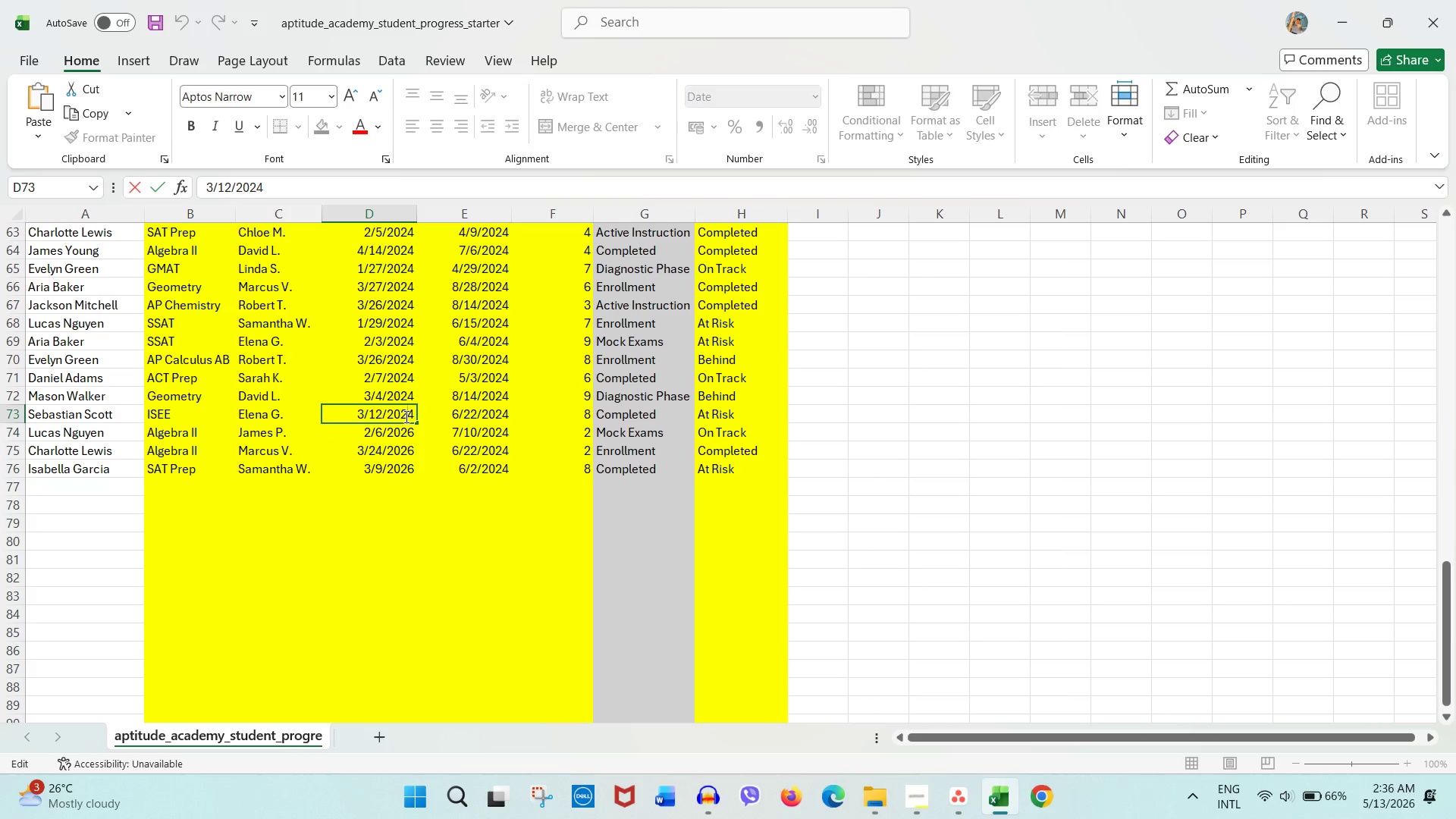 
left_click_drag(start_coordinate=[405, 416], to_coordinate=[422, 414])
 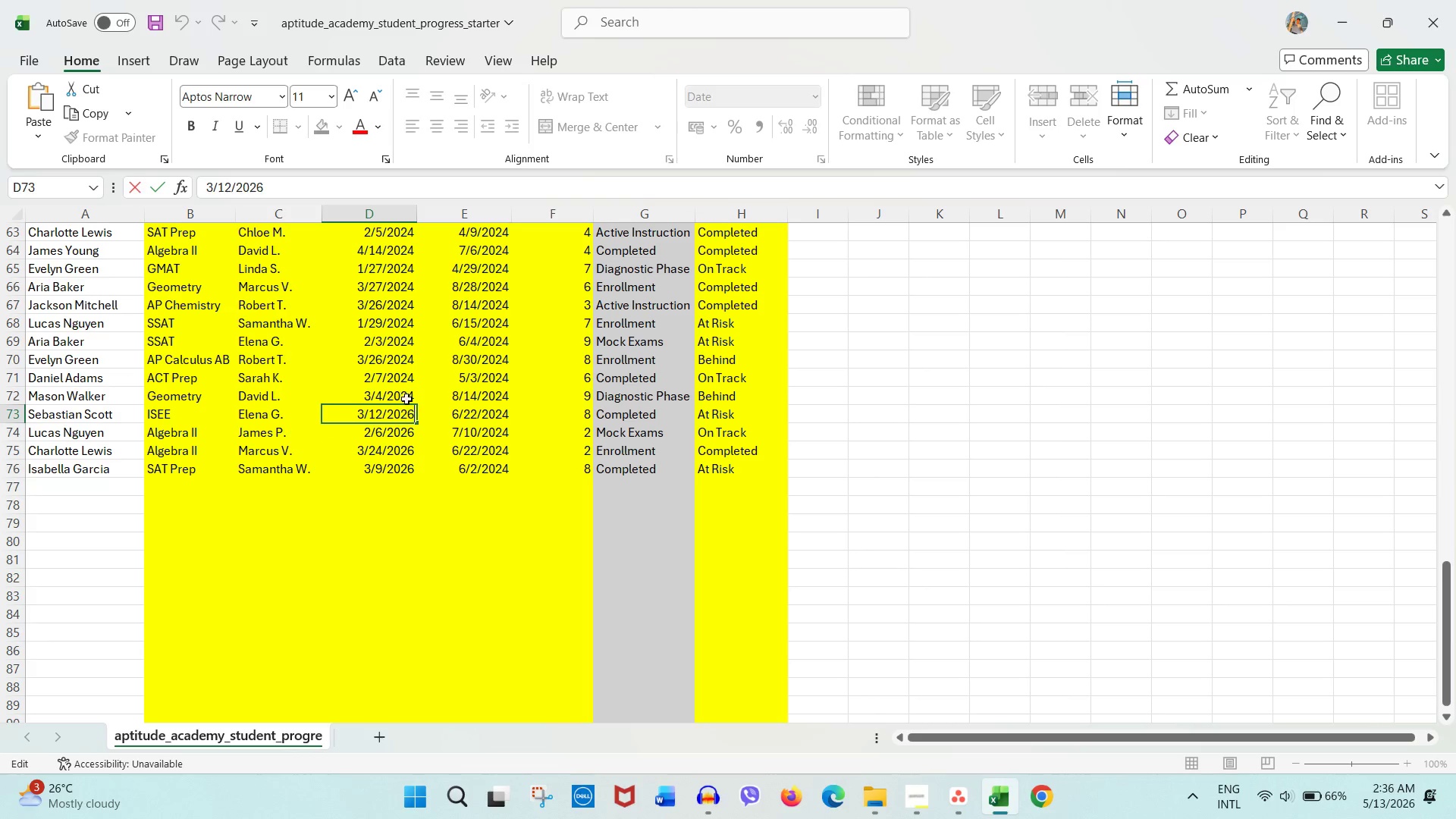 
key(Numpad6)
 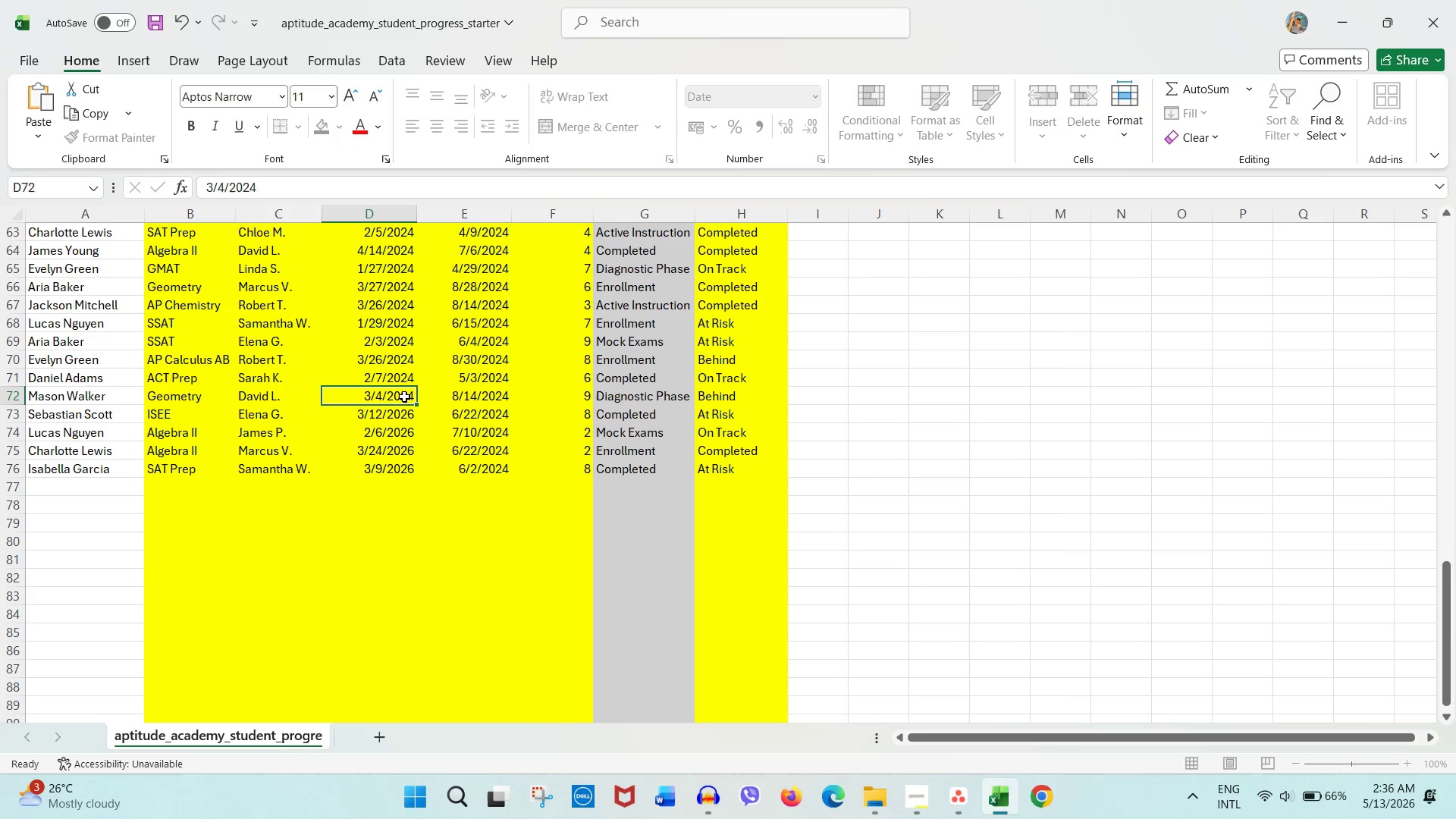 
double_click([404, 397])
 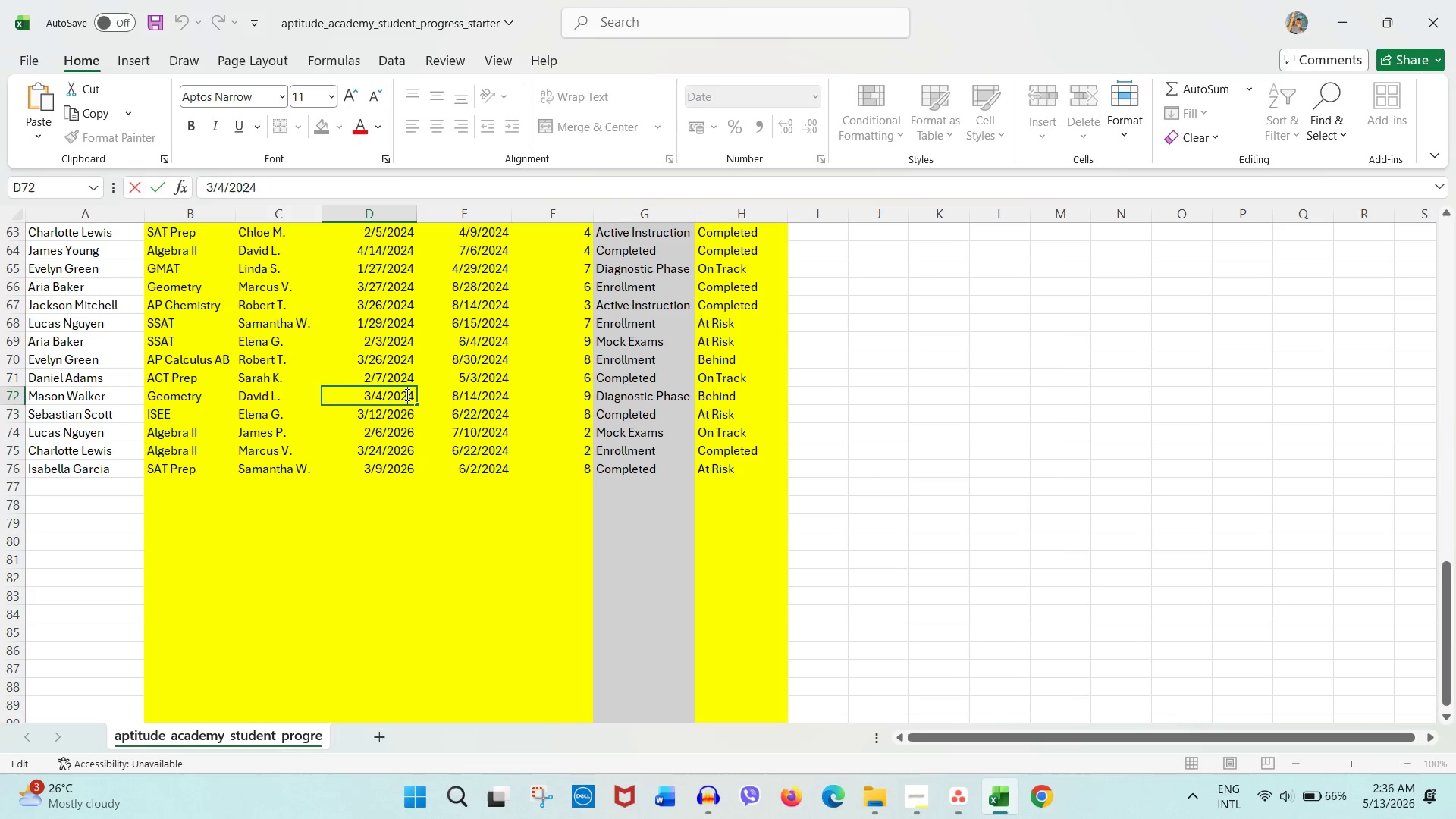 
left_click_drag(start_coordinate=[406, 394], to_coordinate=[419, 394])
 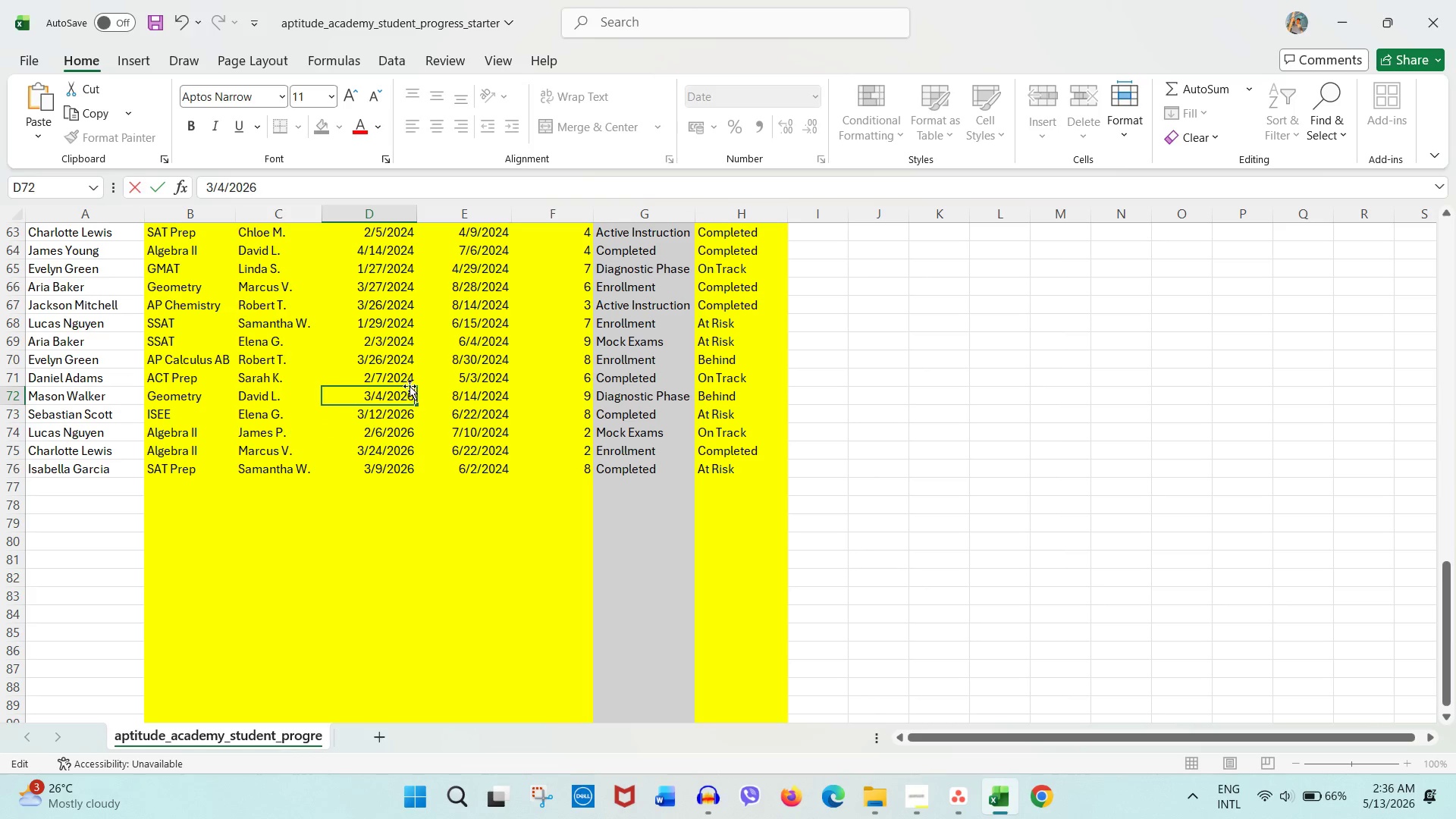 
key(Numpad6)
 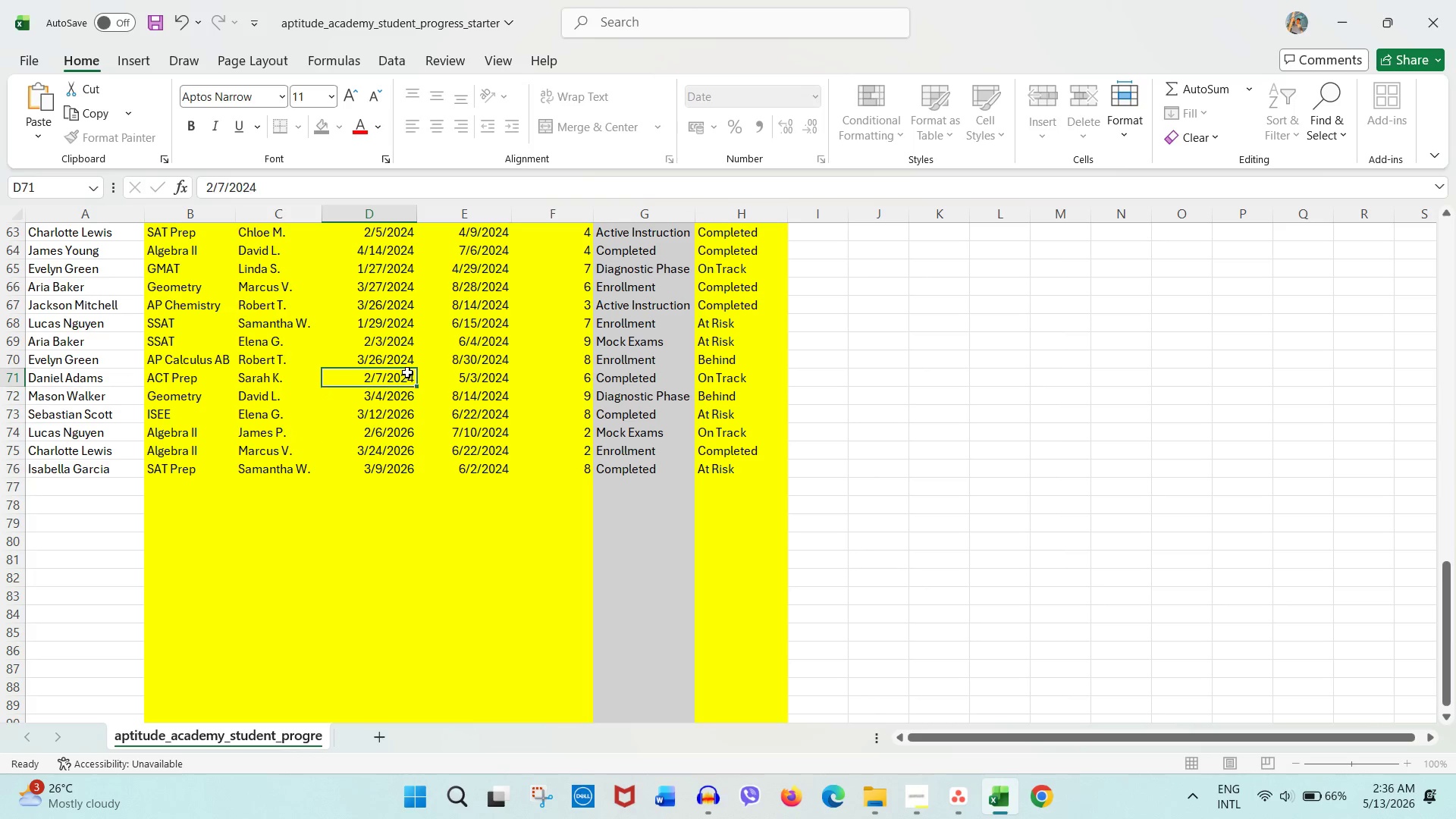 
double_click([407, 372])
 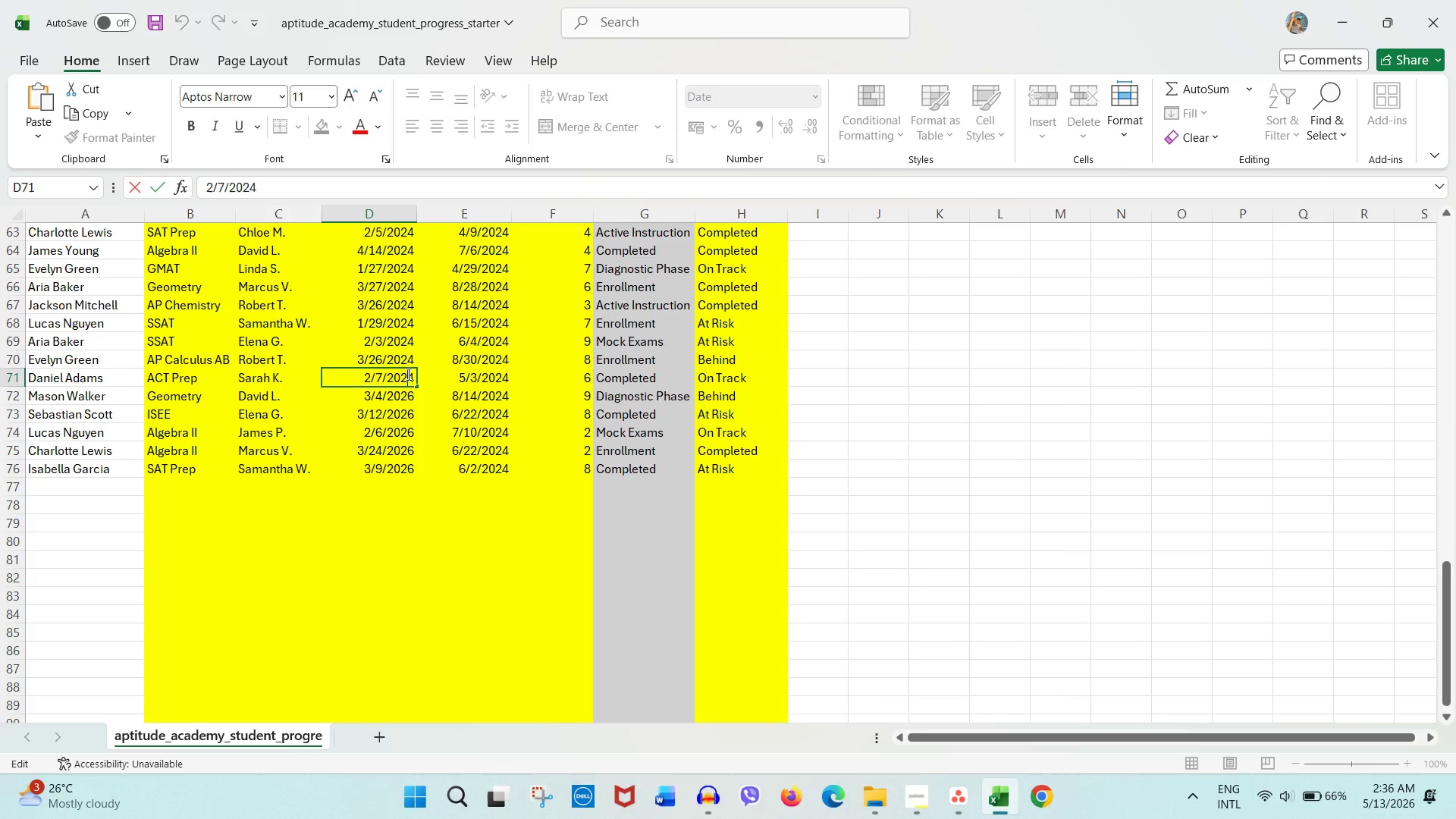 
left_click_drag(start_coordinate=[408, 375], to_coordinate=[421, 375])
 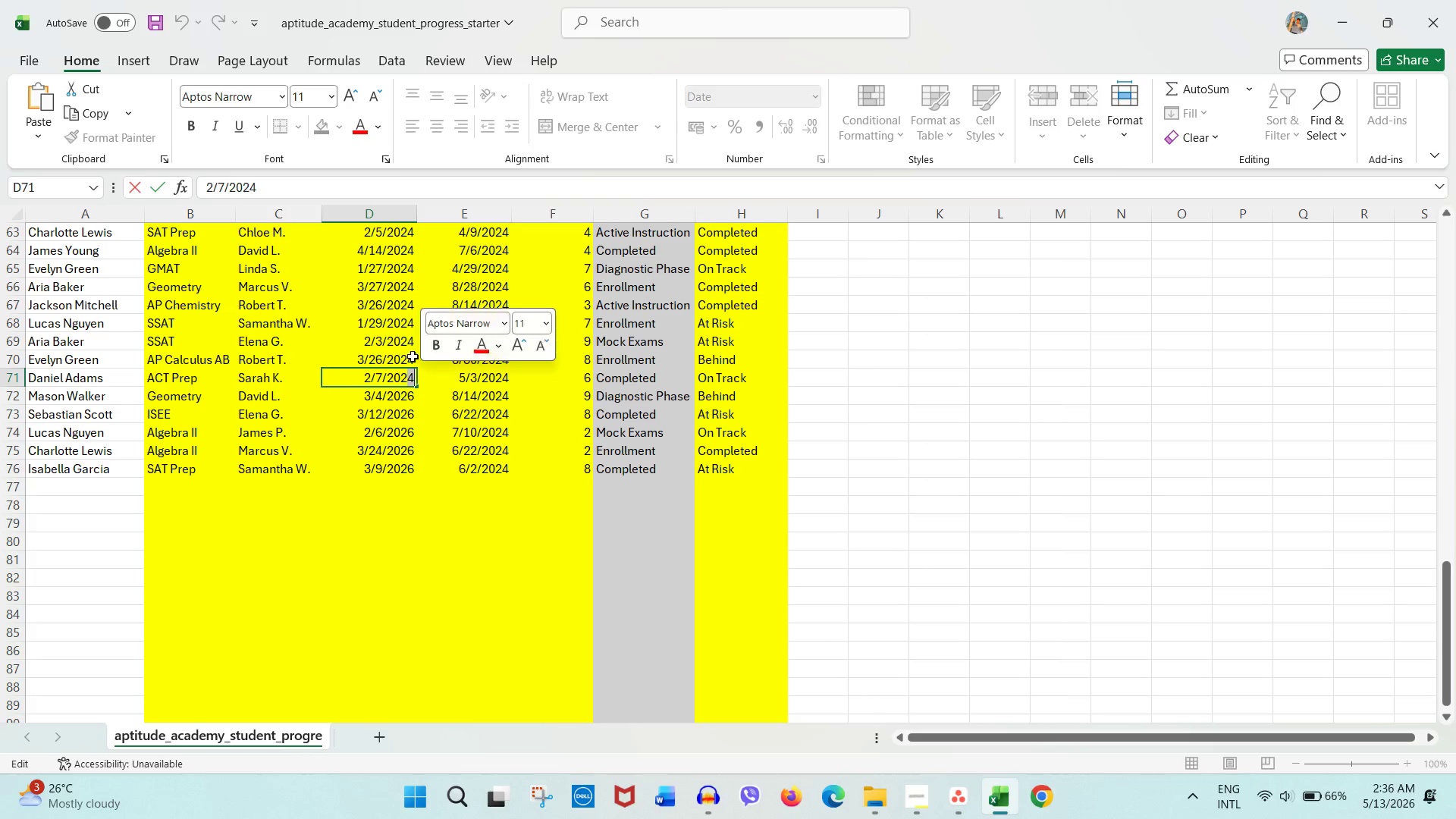 
key(Numpad6)
 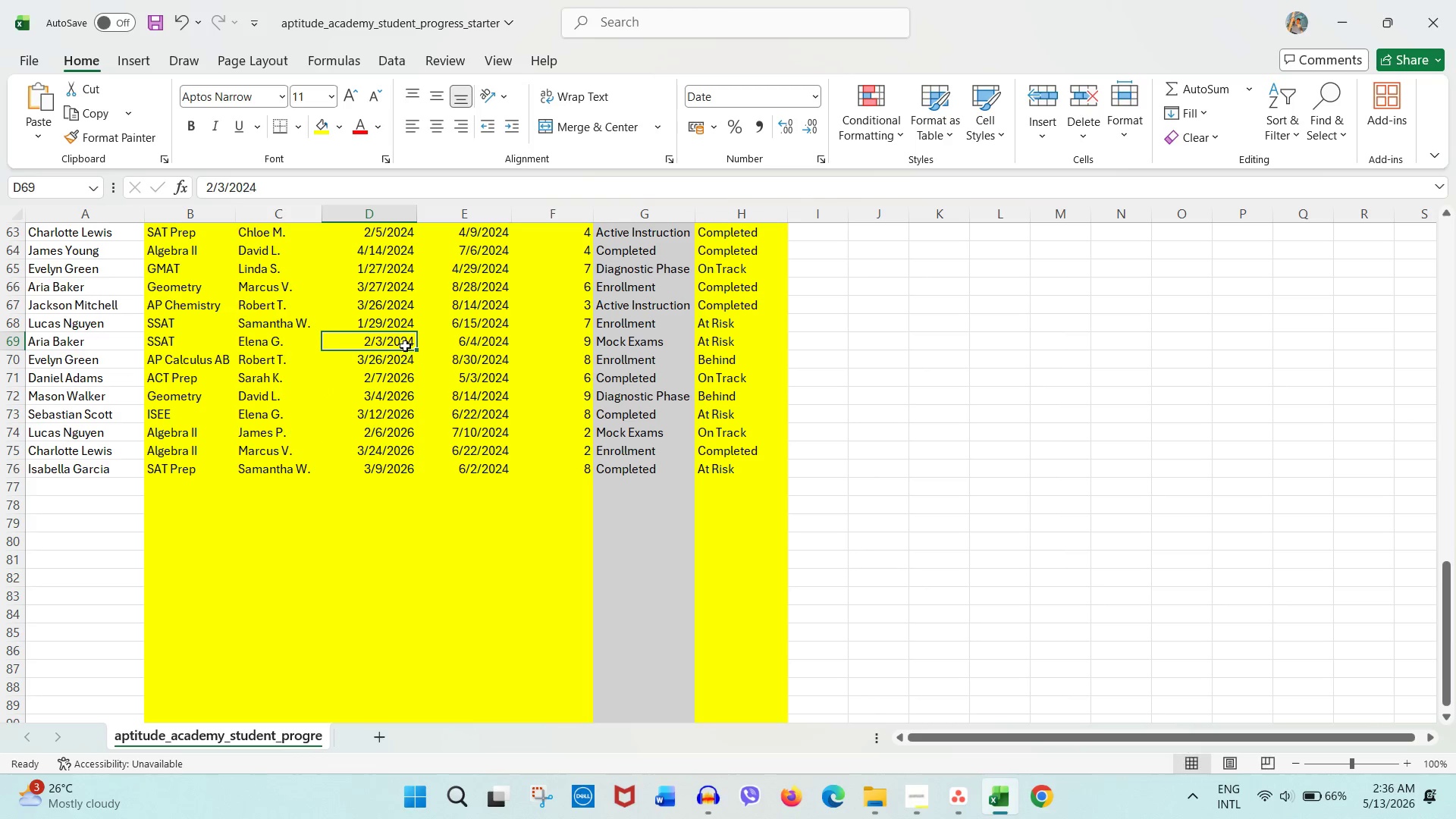 
double_click([403, 354])
 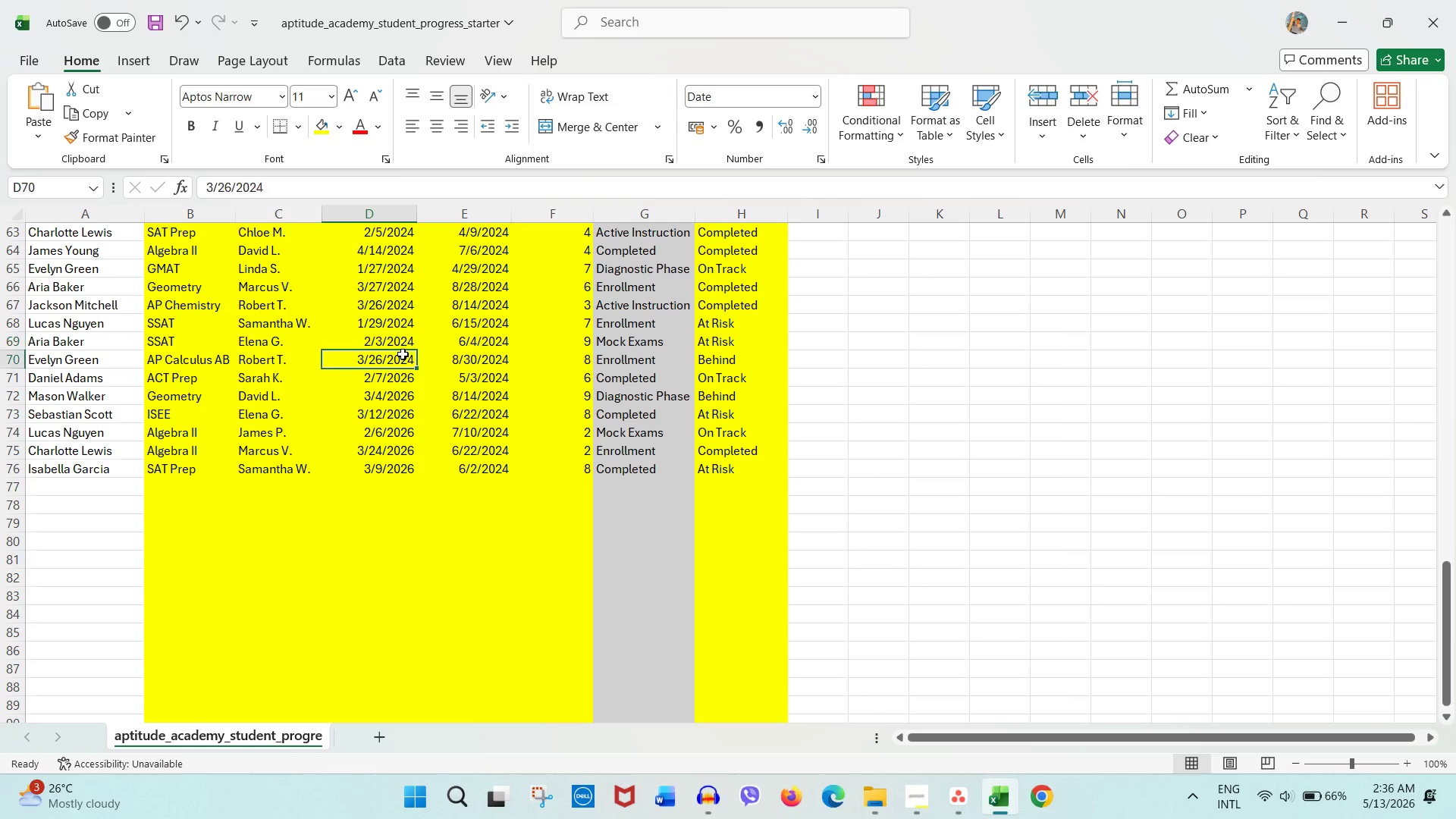 
triple_click([403, 354])
 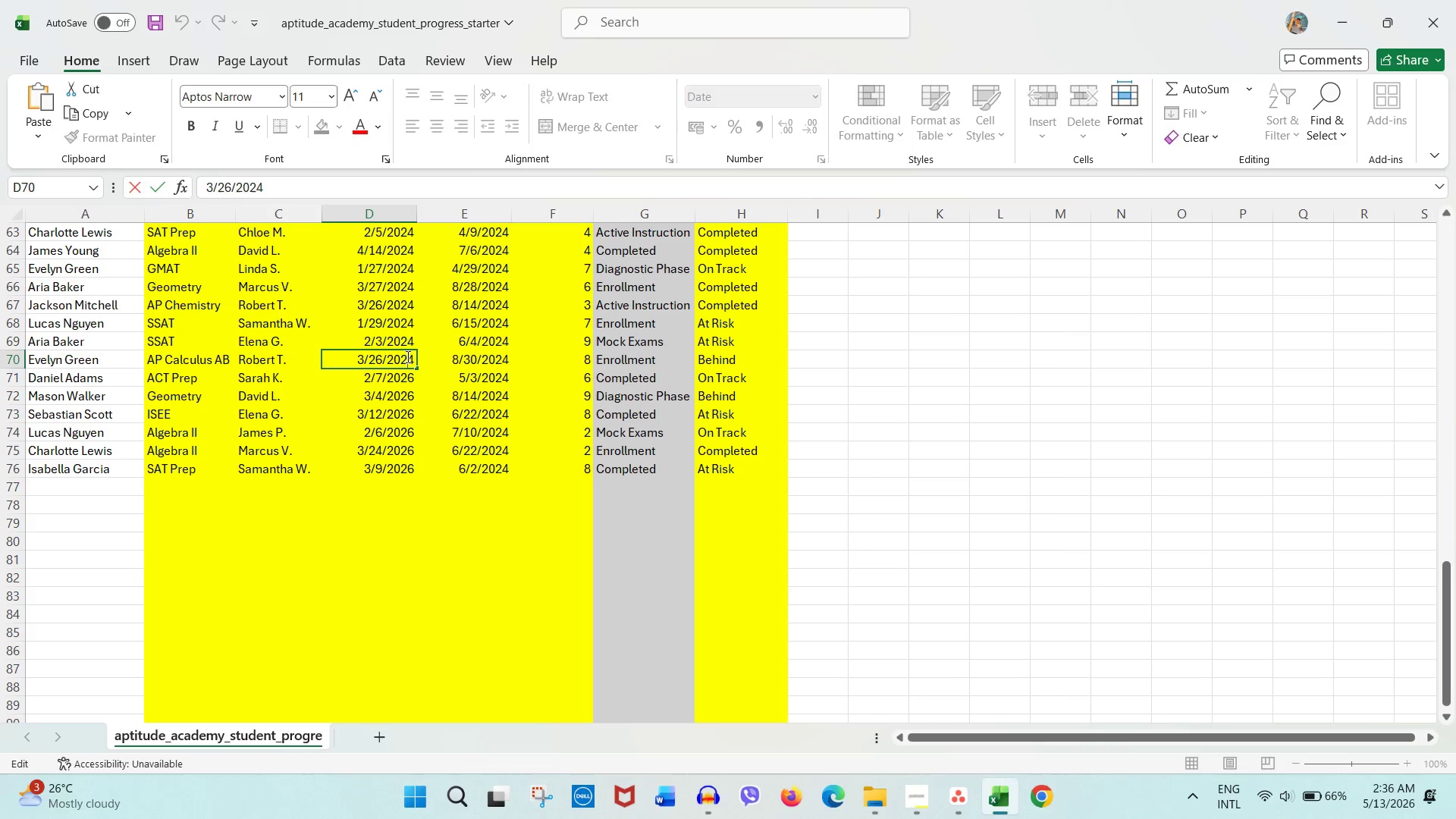 
left_click_drag(start_coordinate=[406, 356], to_coordinate=[420, 358])
 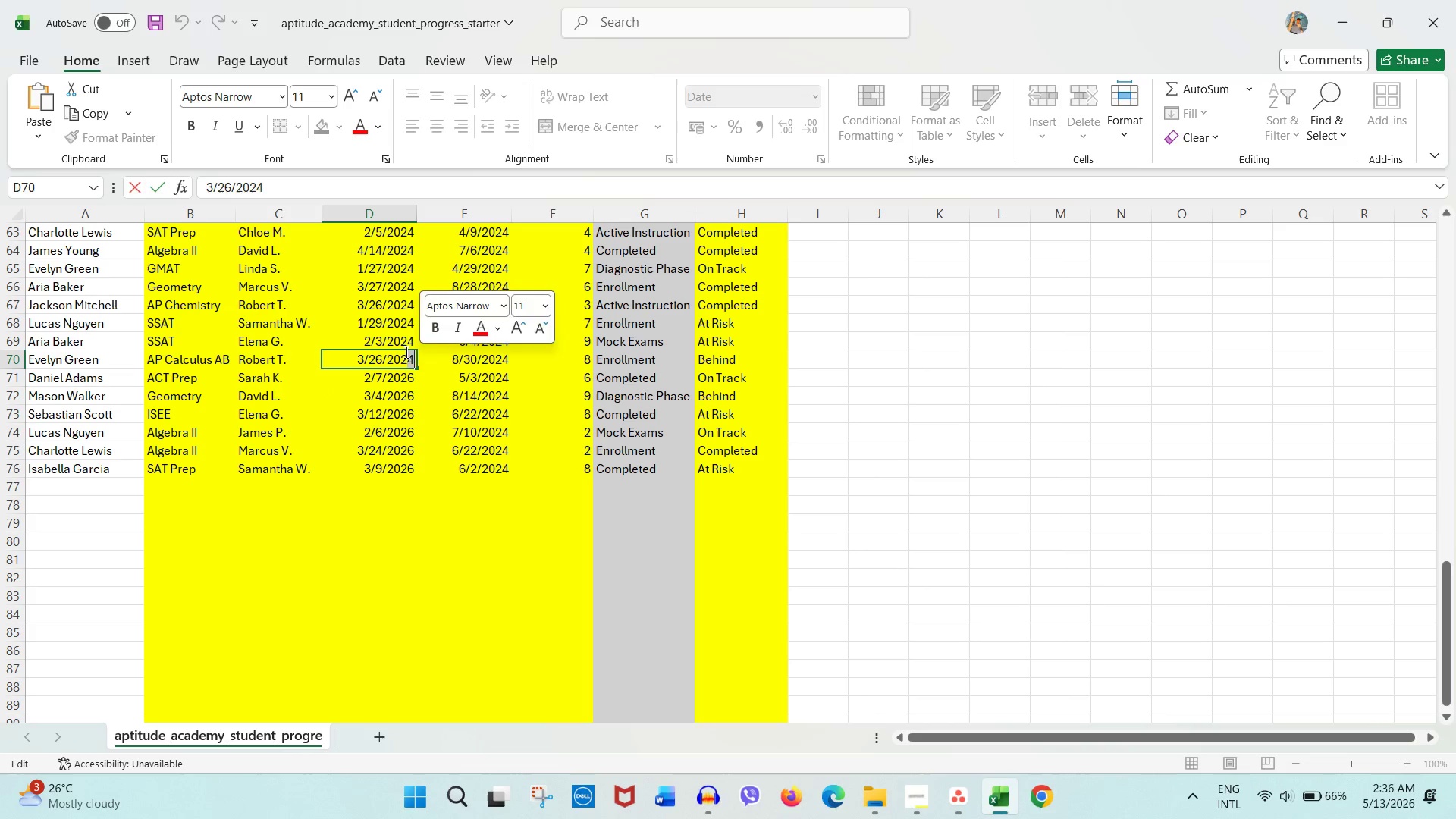 
key(Numpad6)
 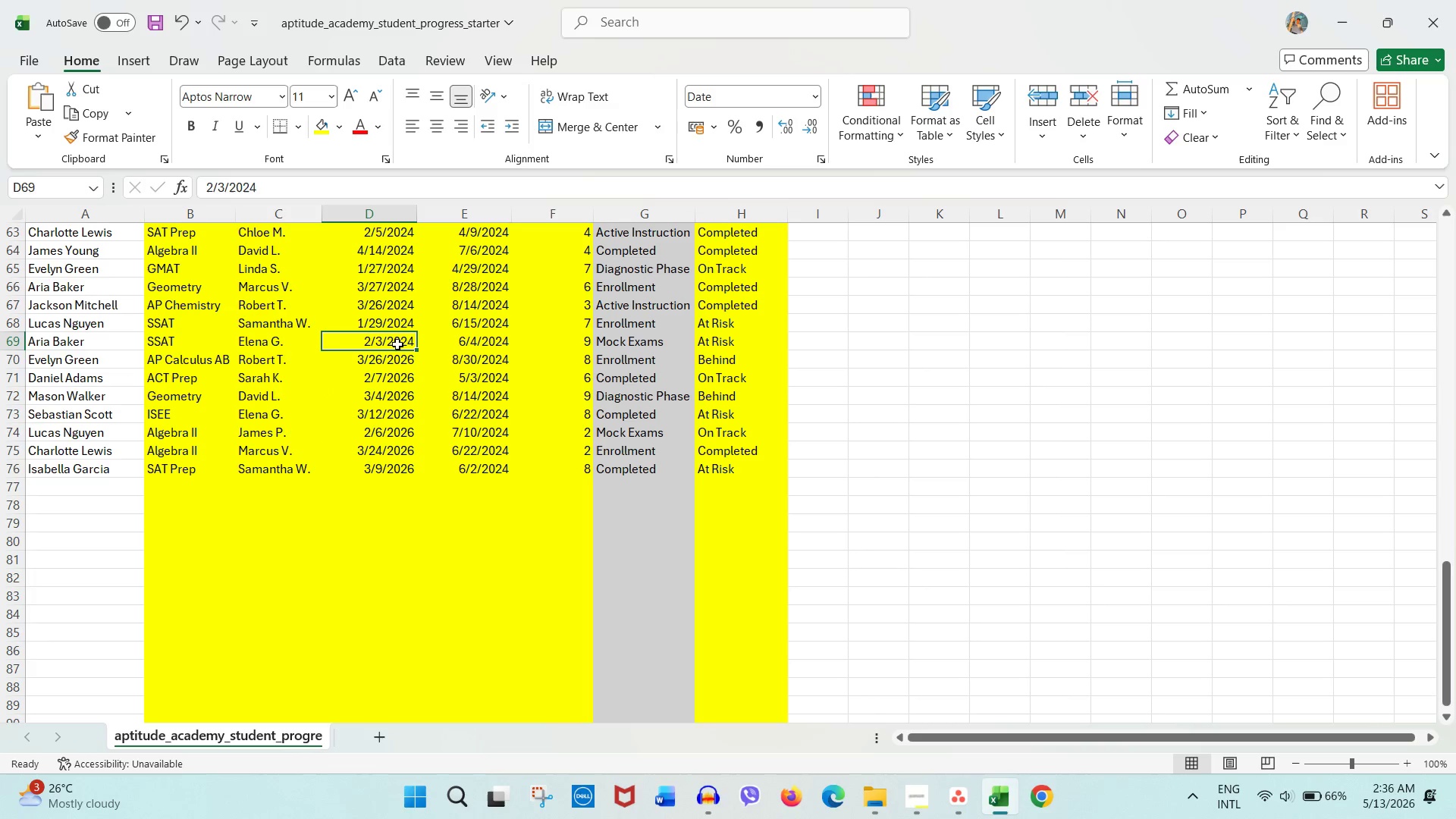 
double_click([397, 343])
 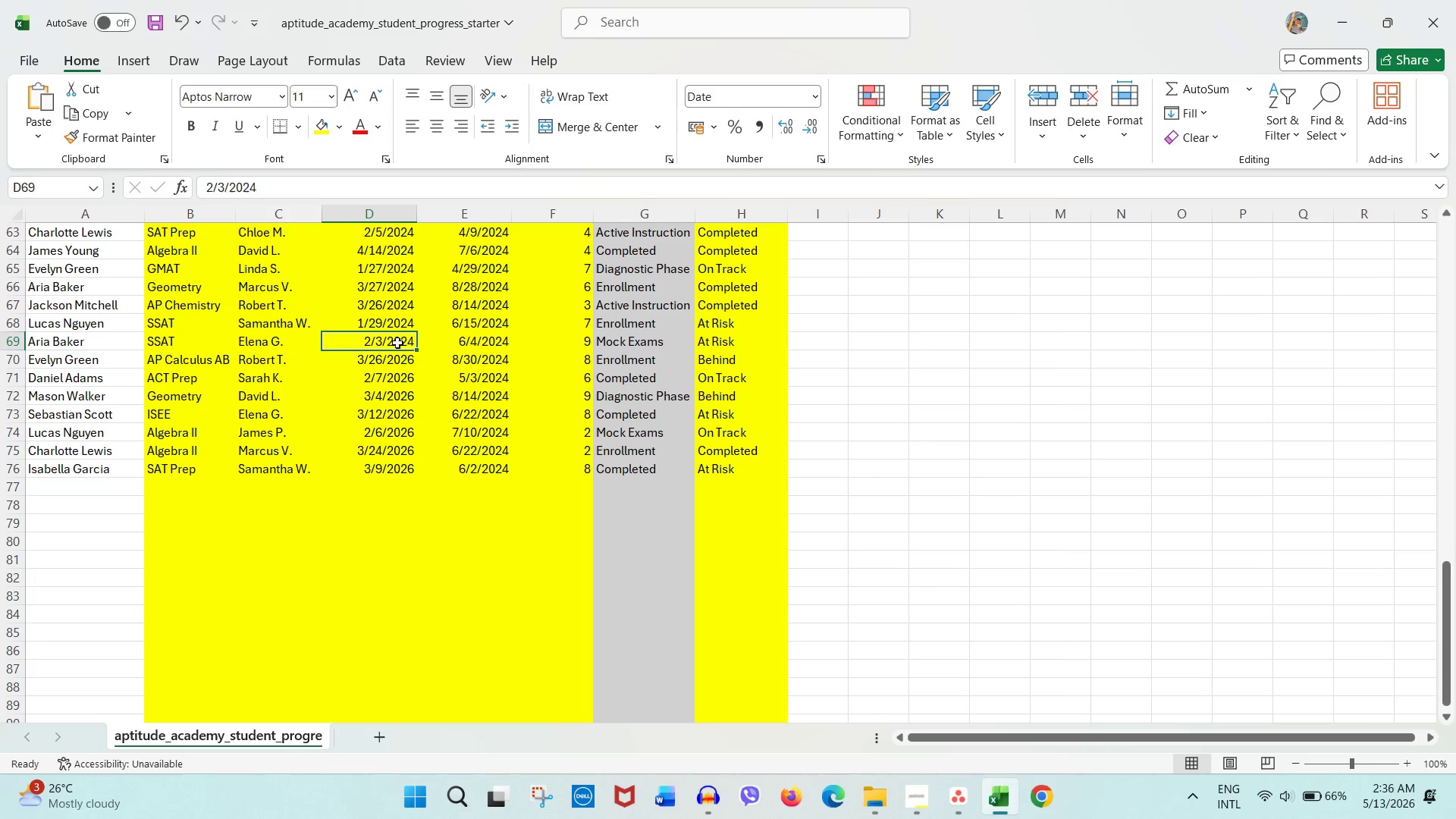 
triple_click([397, 343])
 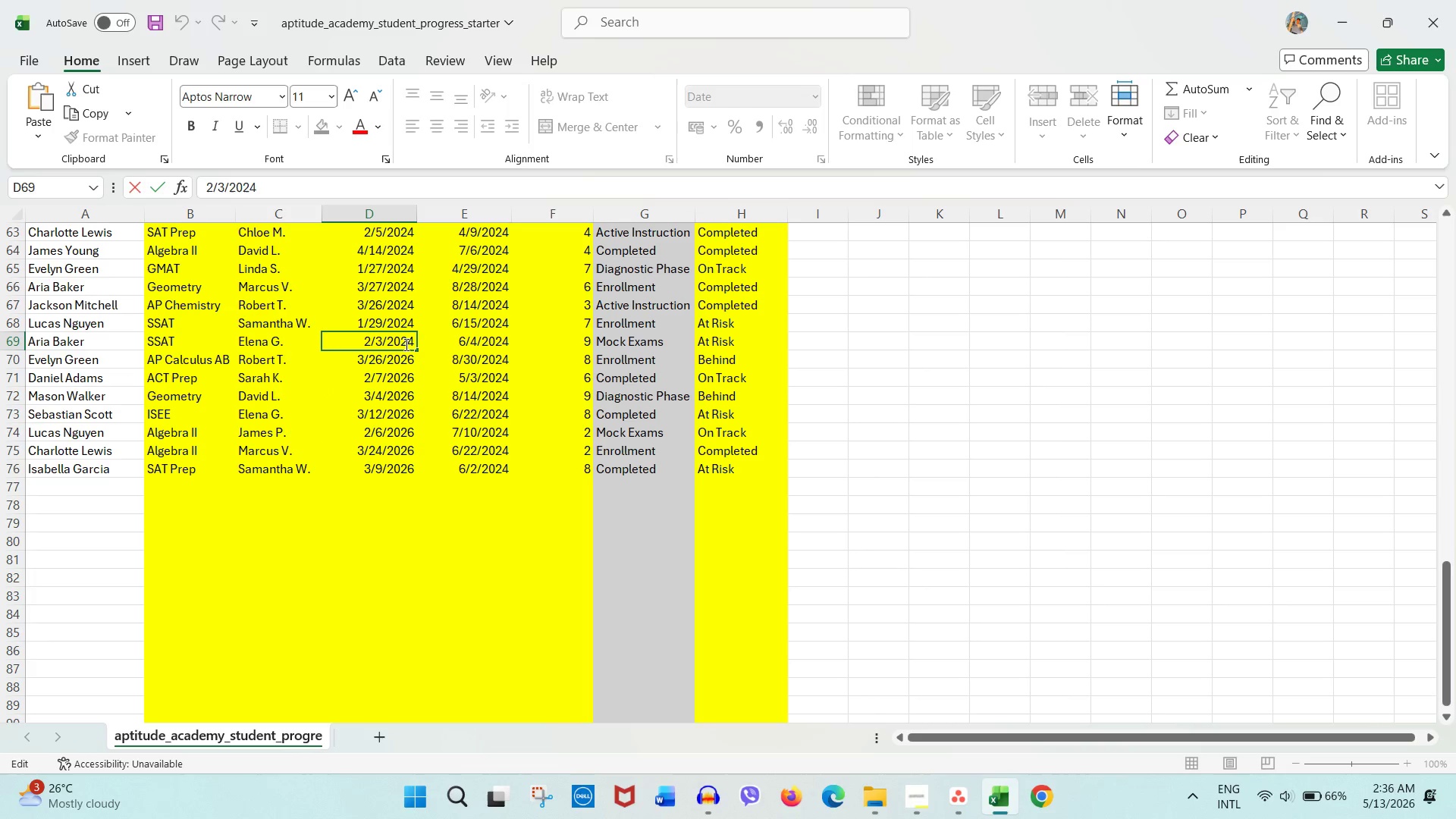 
left_click_drag(start_coordinate=[405, 344], to_coordinate=[446, 344])
 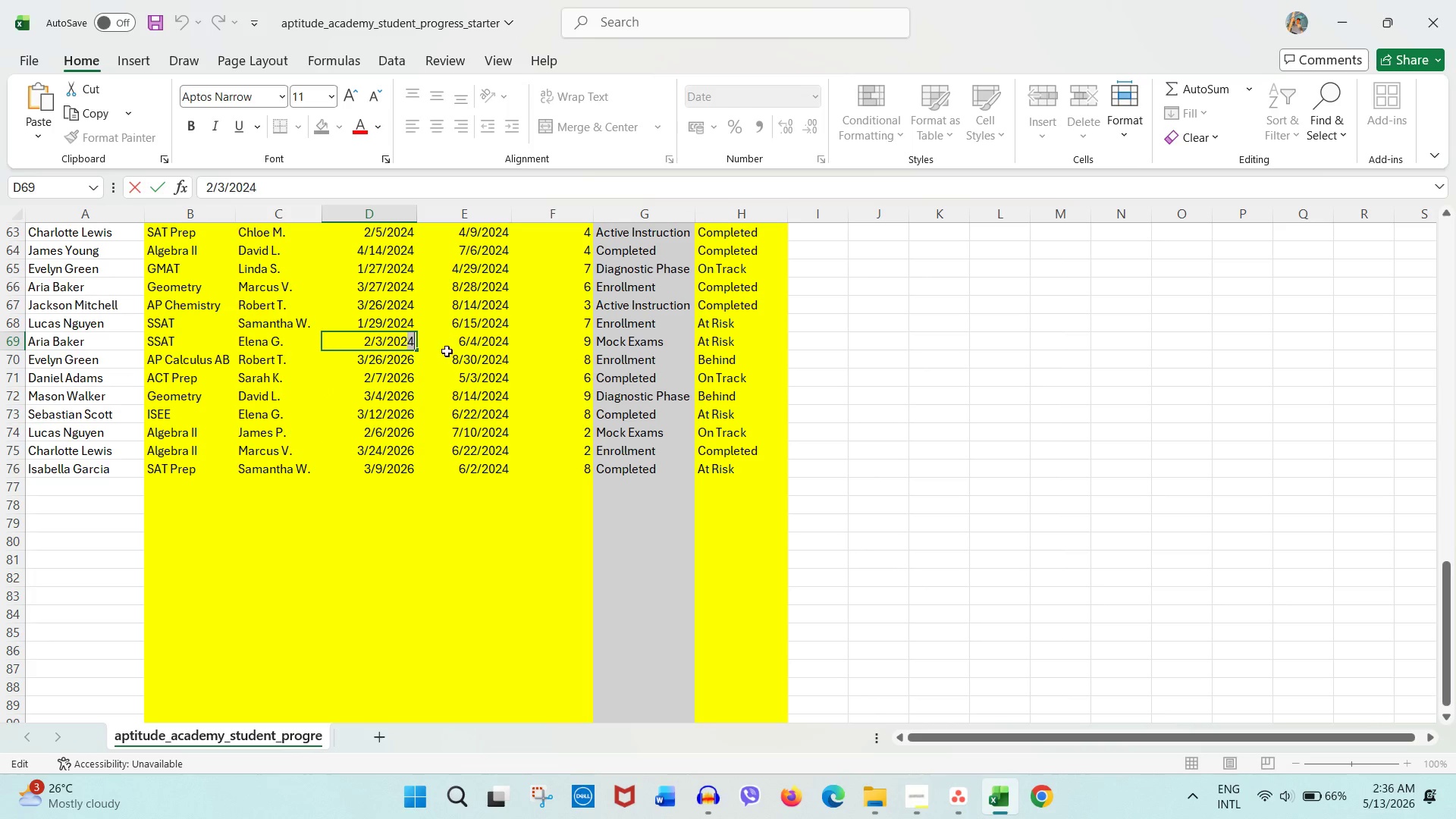 
key(Numpad6)
 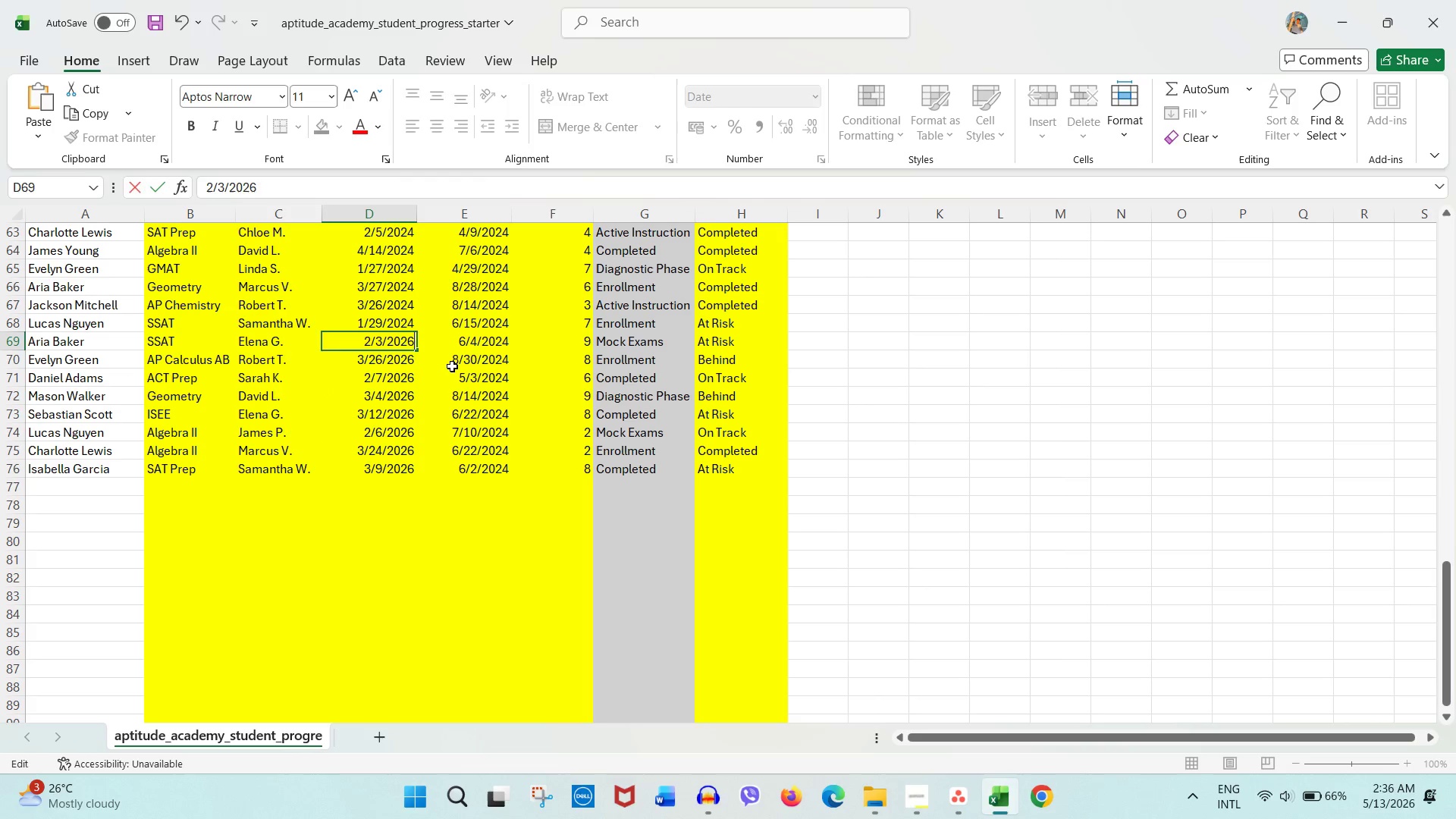 
left_click([452, 366])
 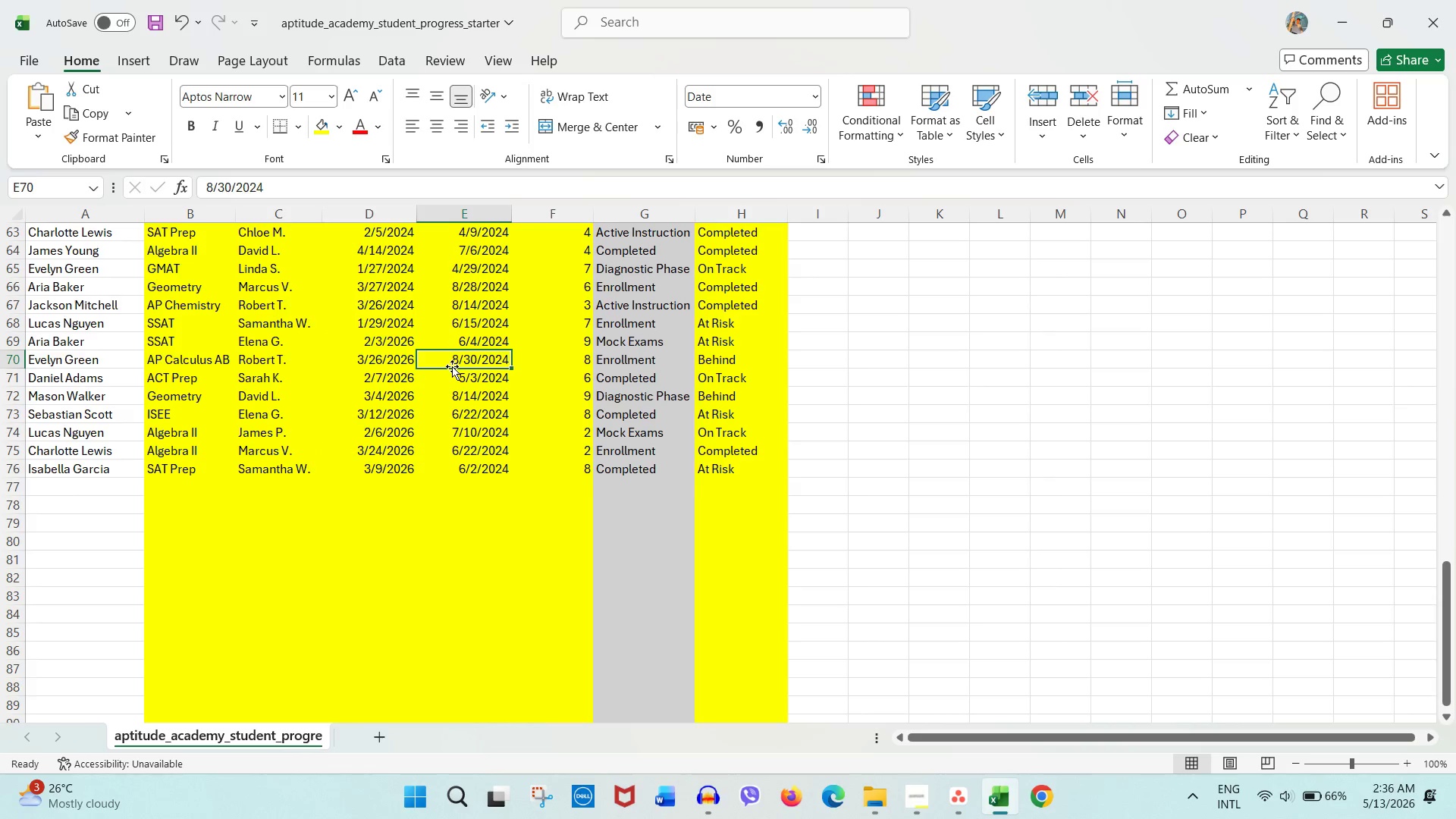 
scroll: coordinate [457, 371], scroll_direction: up, amount: 23.0
 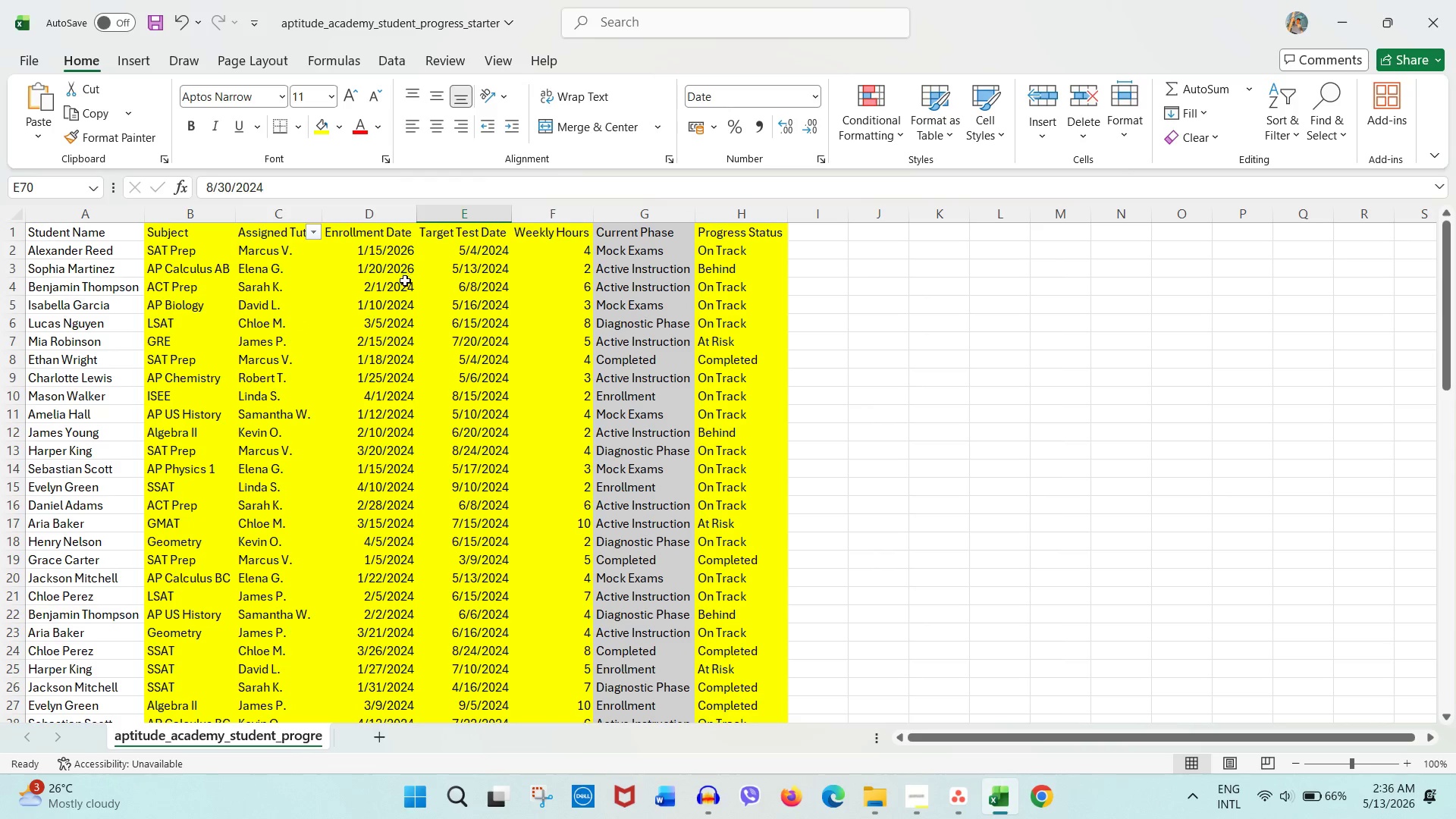 
double_click([402, 287])
 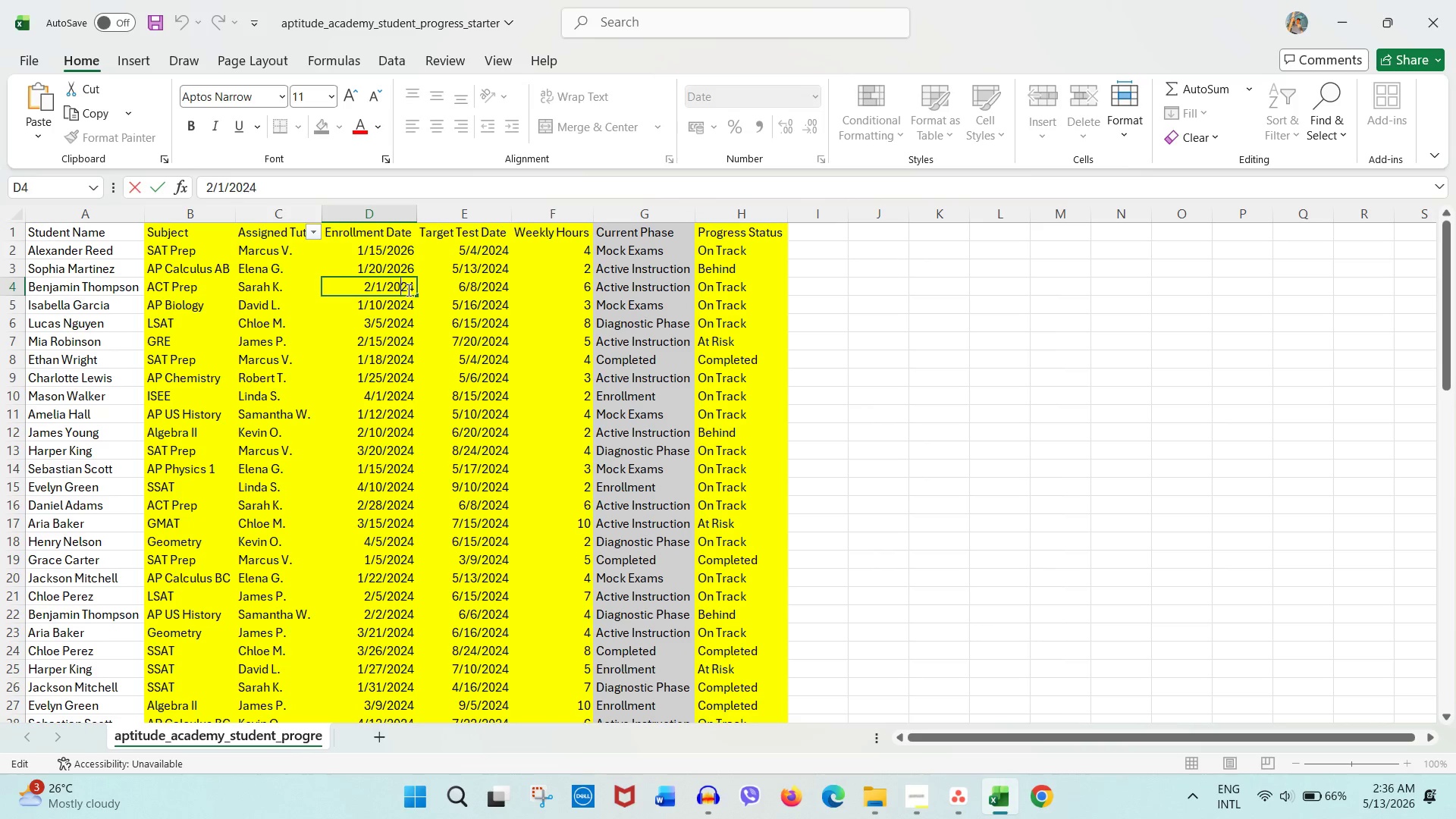 
left_click_drag(start_coordinate=[407, 290], to_coordinate=[435, 289])
 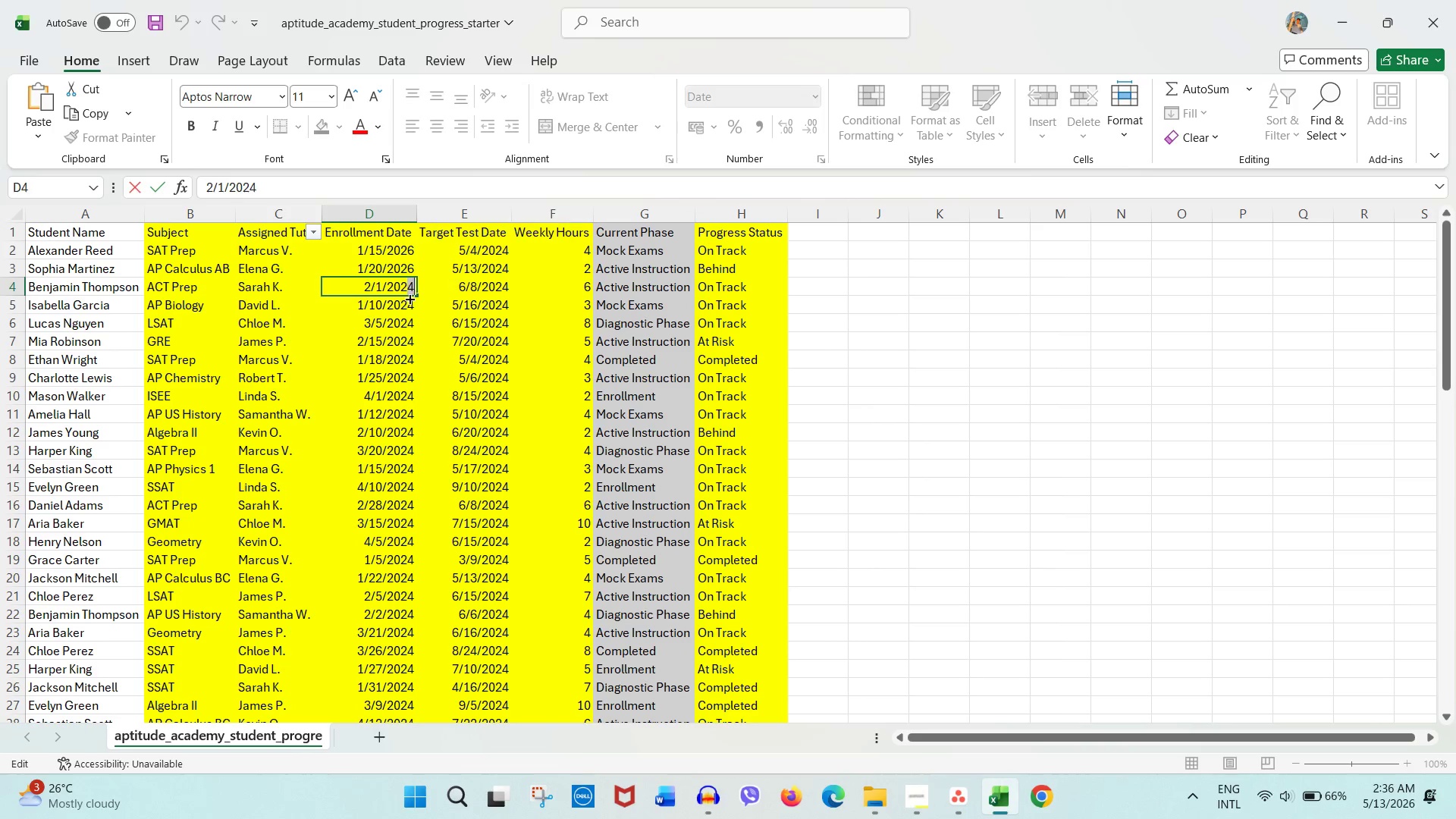 
key(Numpad6)
 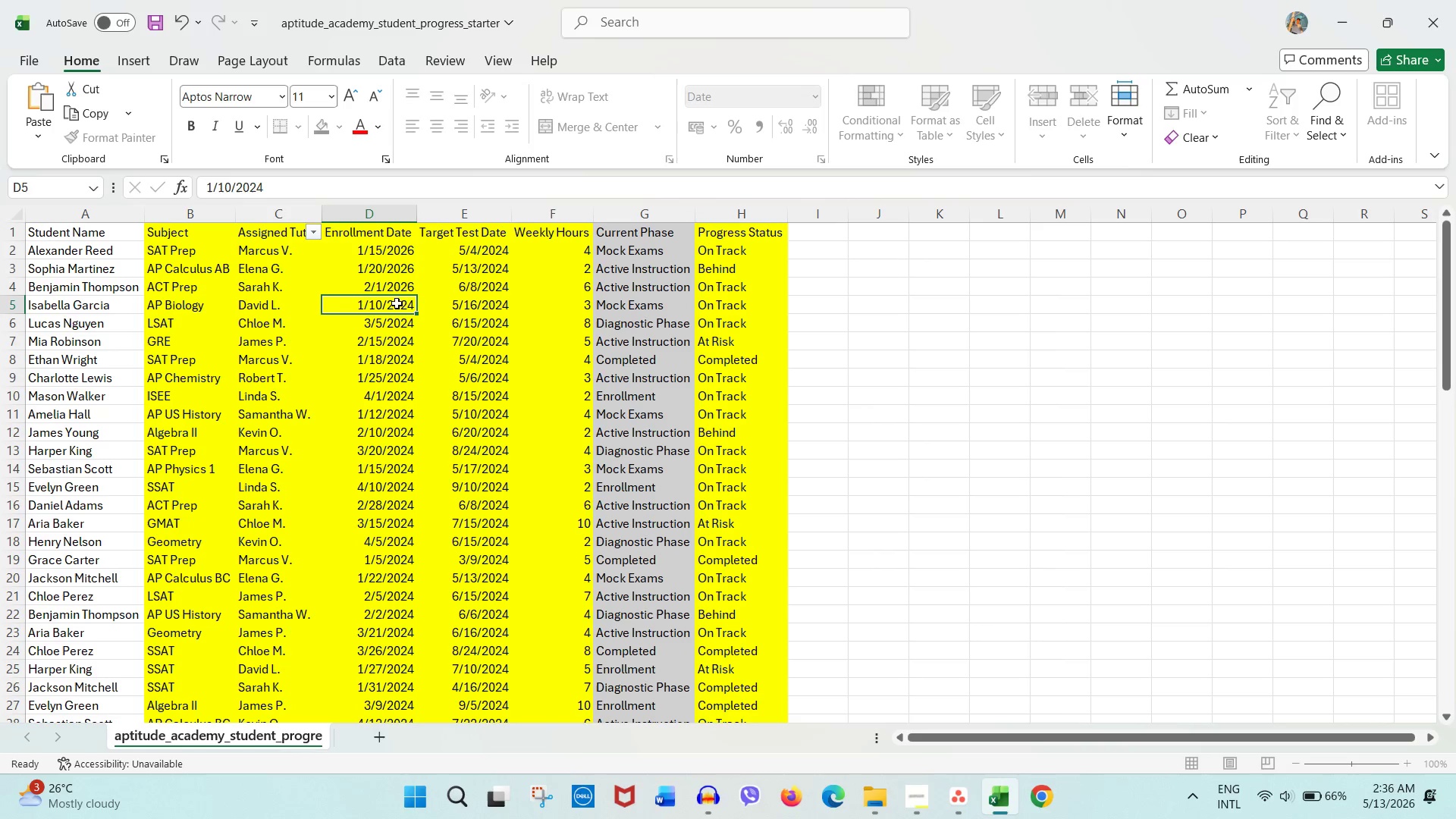 
double_click([397, 303])
 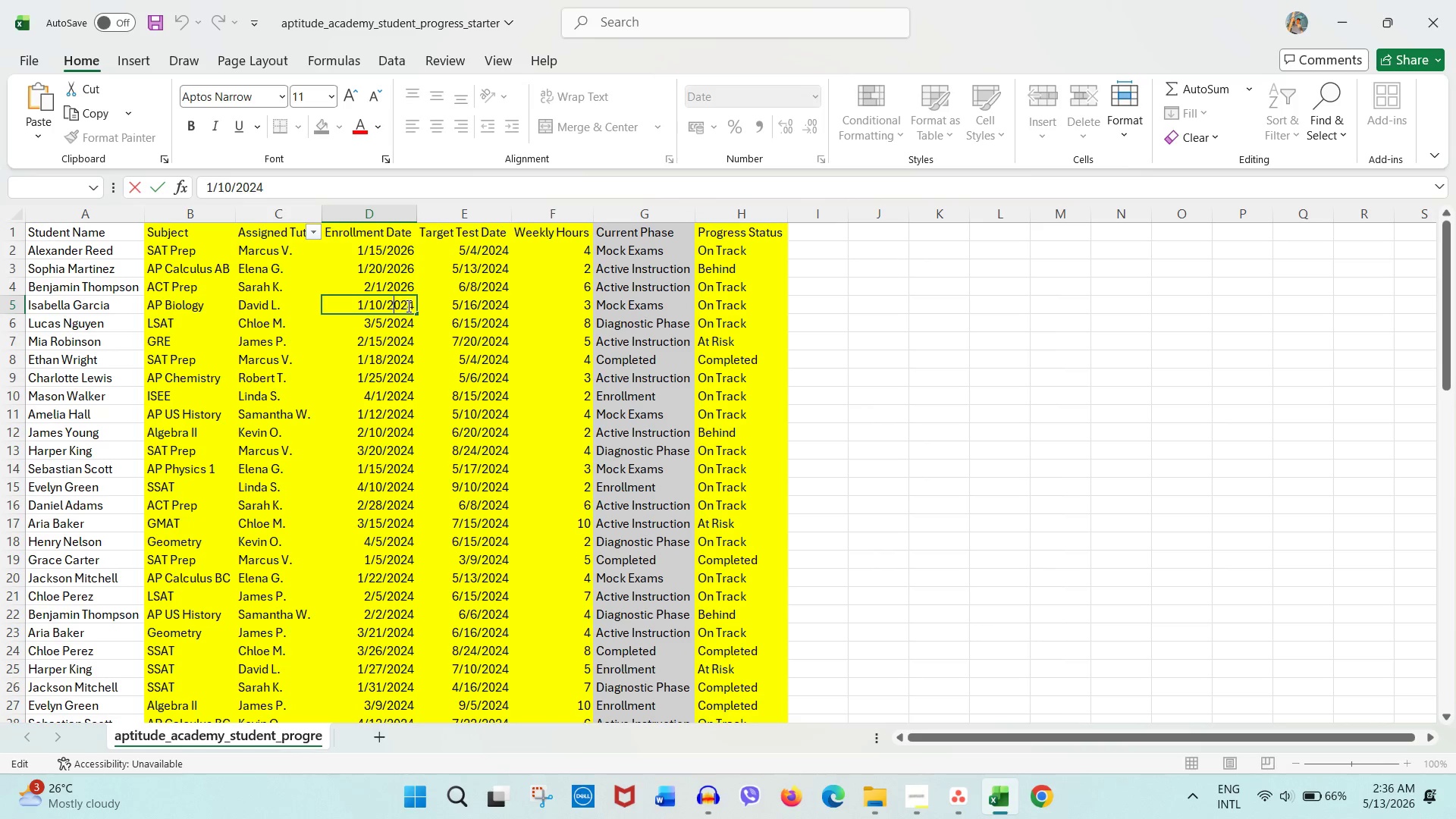 
left_click_drag(start_coordinate=[407, 306], to_coordinate=[428, 306])
 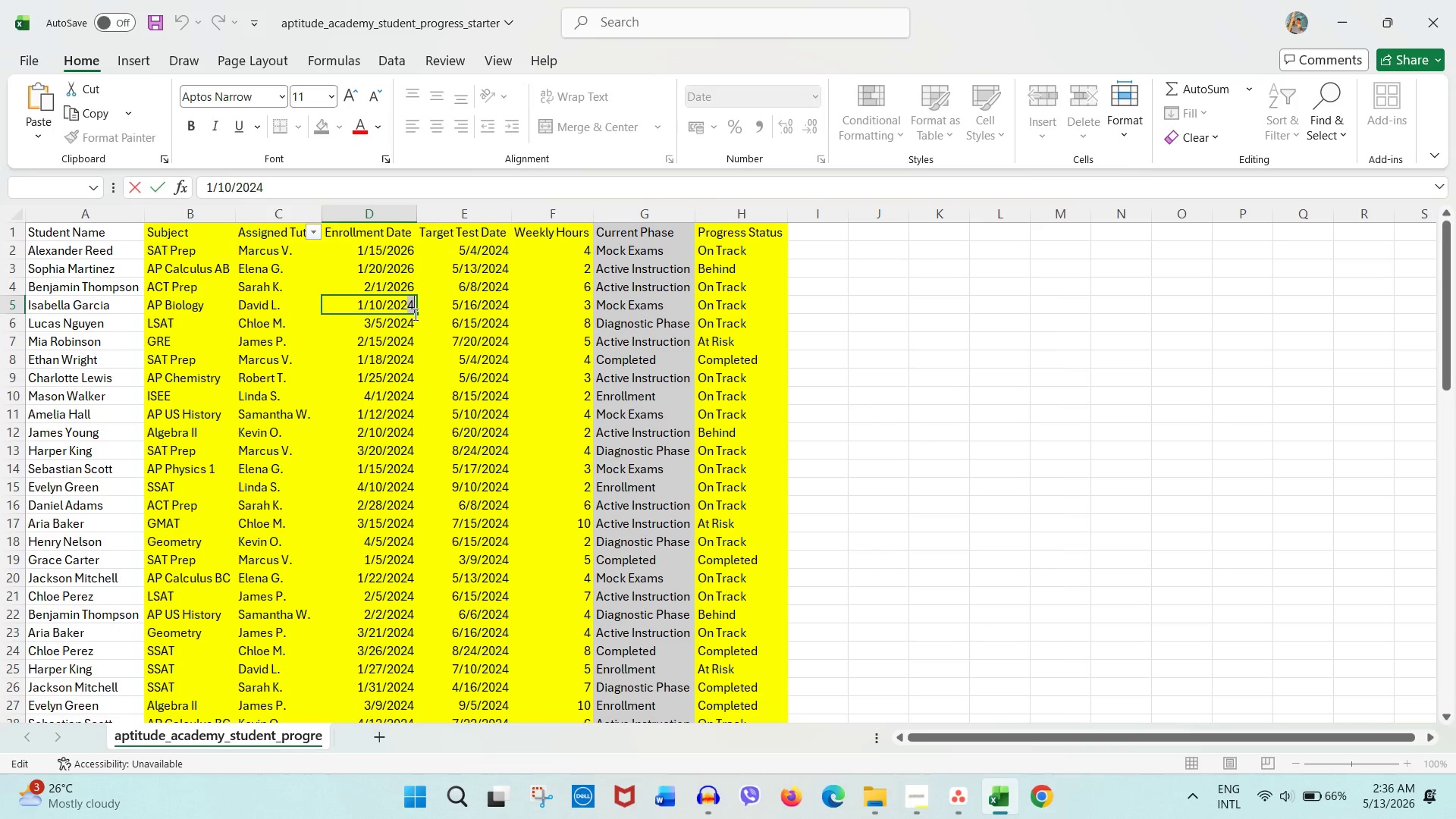 
key(Numpad6)
 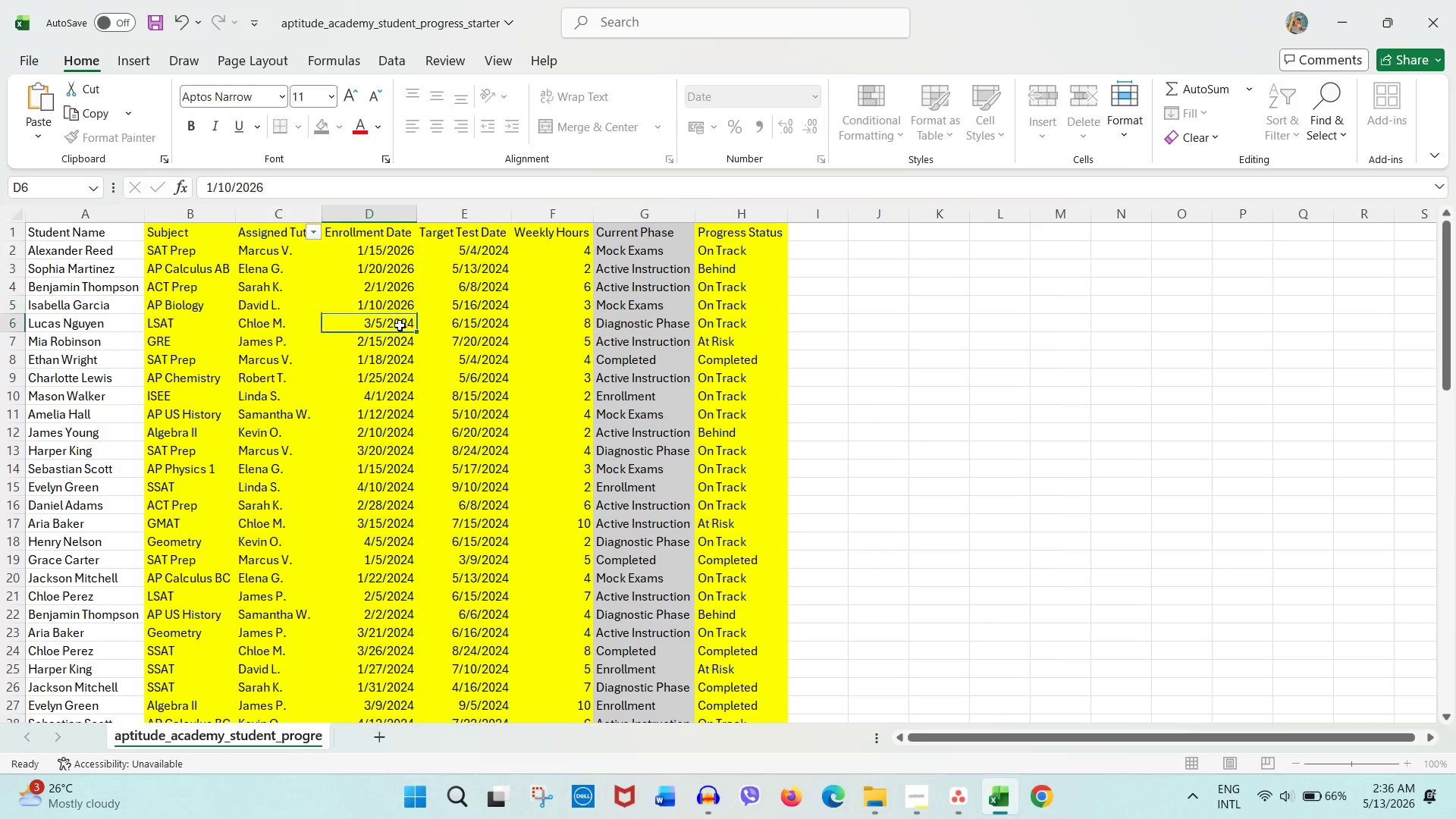 
double_click([400, 327])
 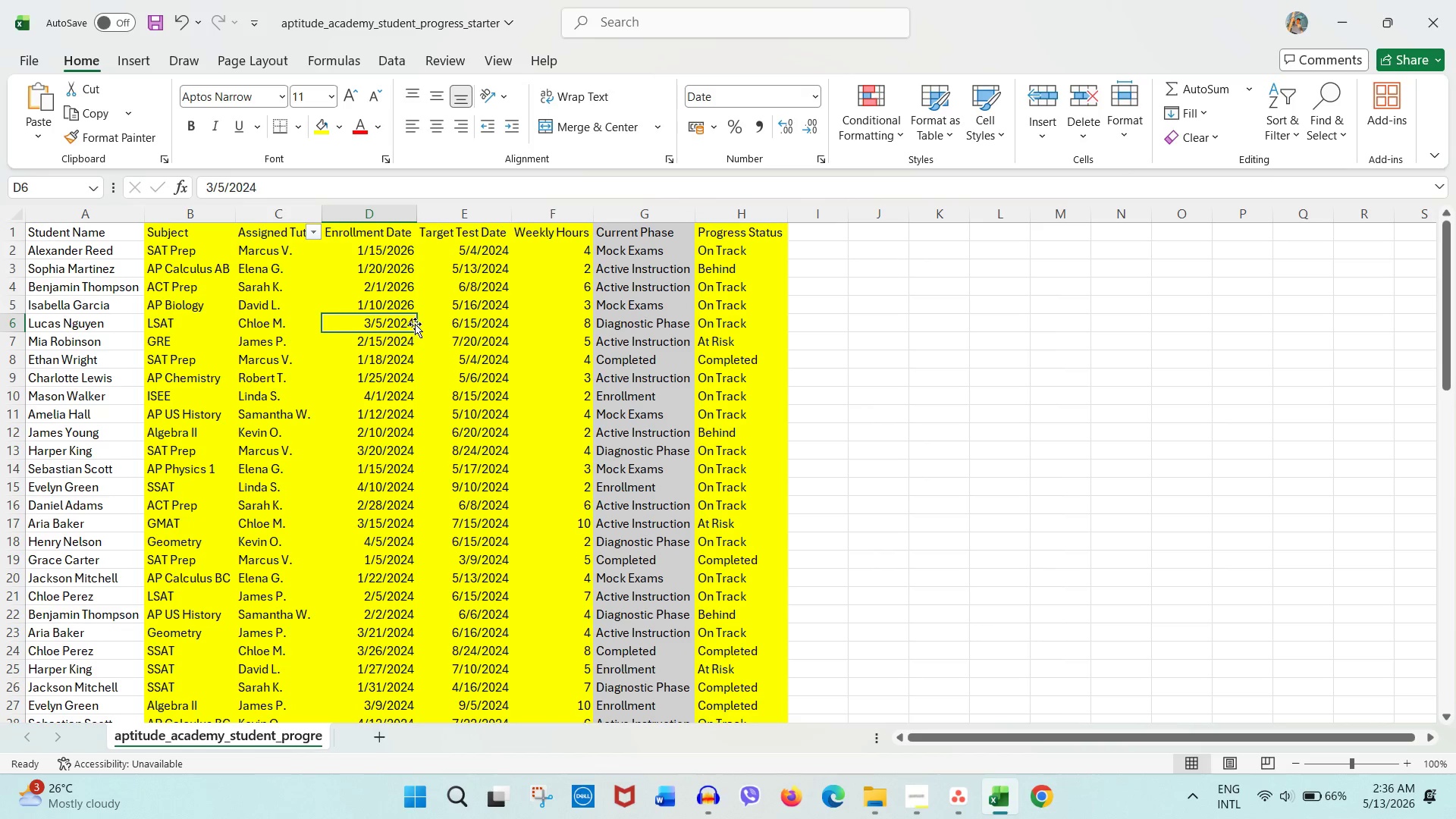 
triple_click([416, 324])
 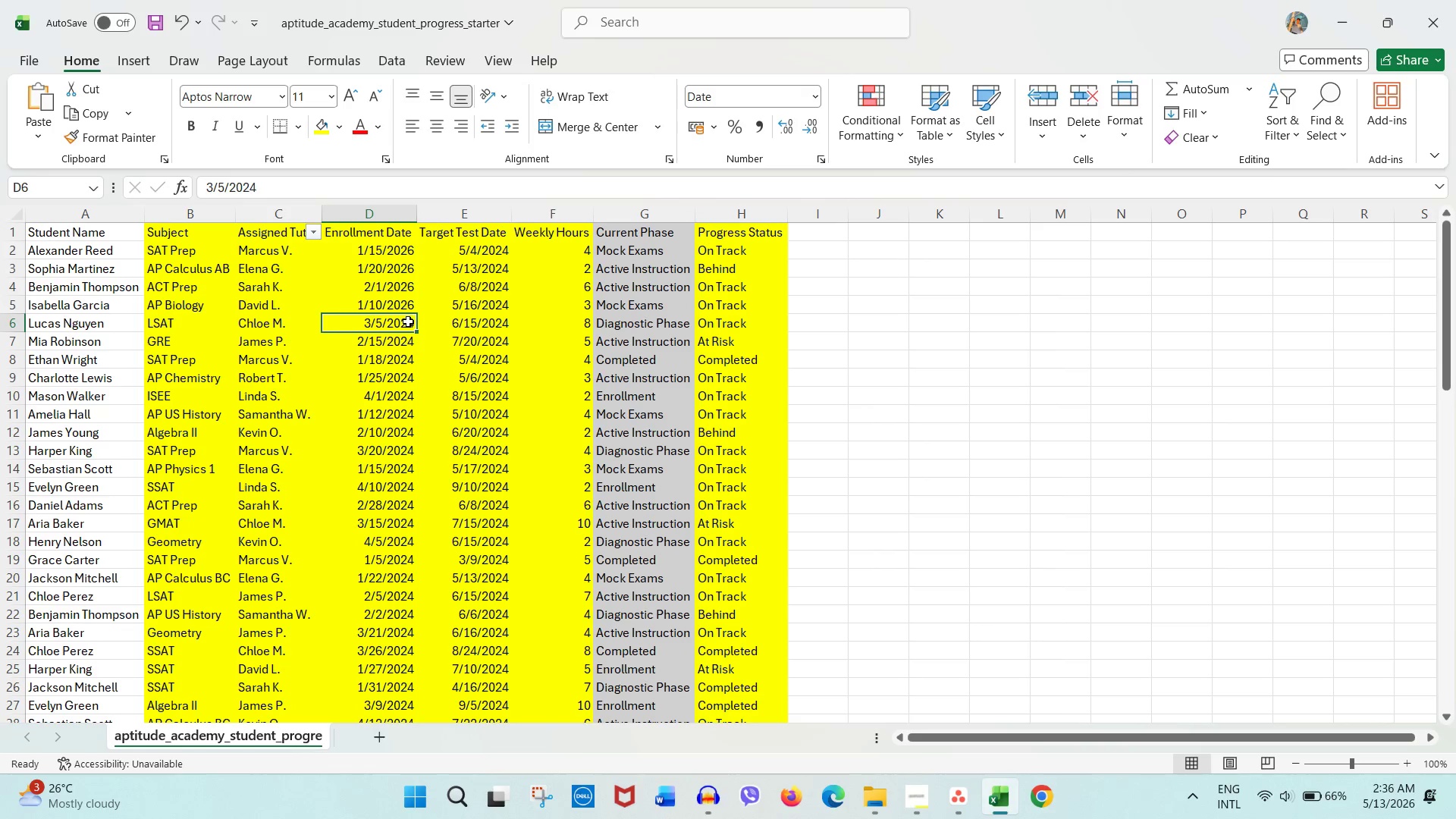 
triple_click([406, 322])
 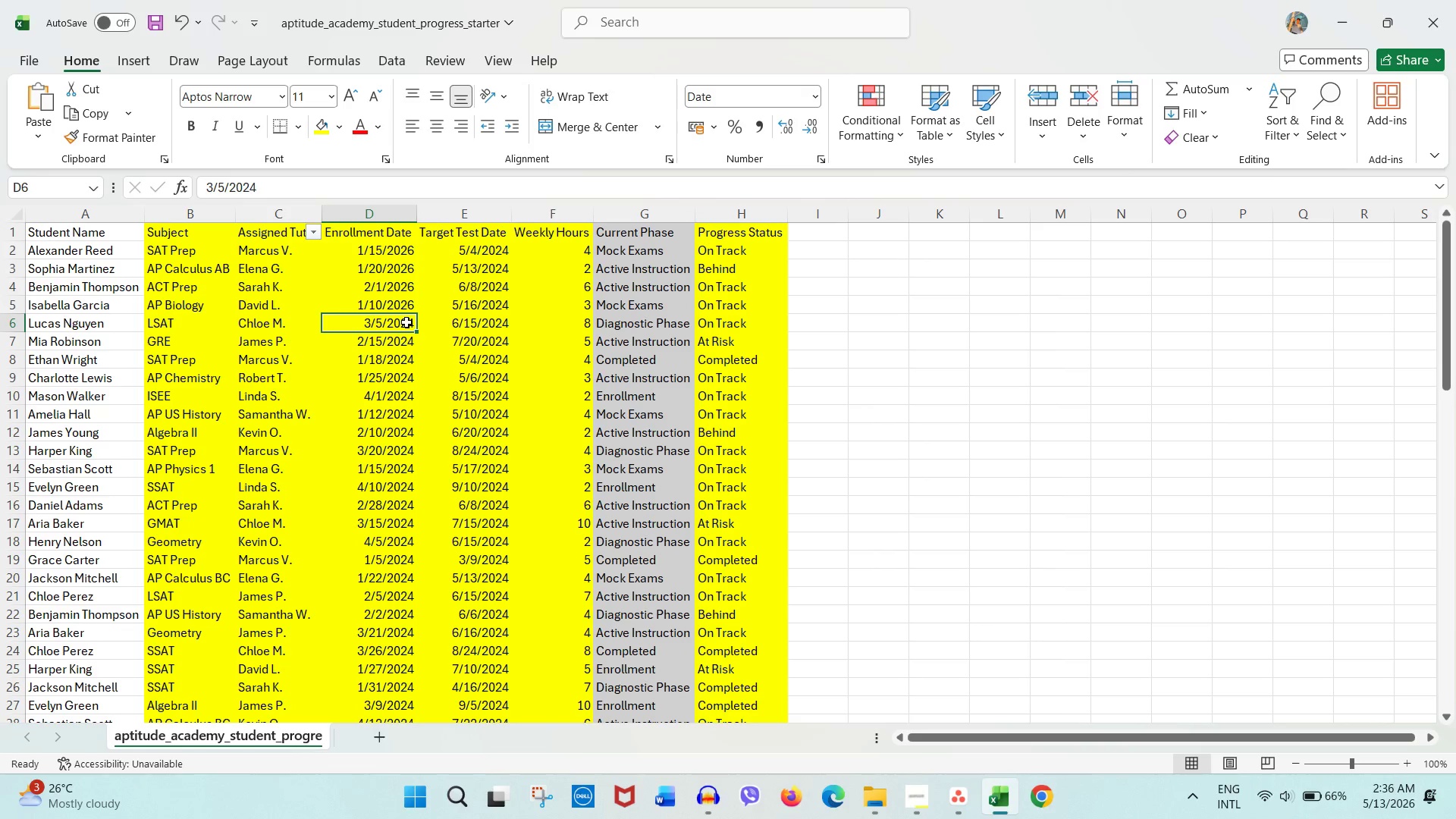 
triple_click([406, 322])
 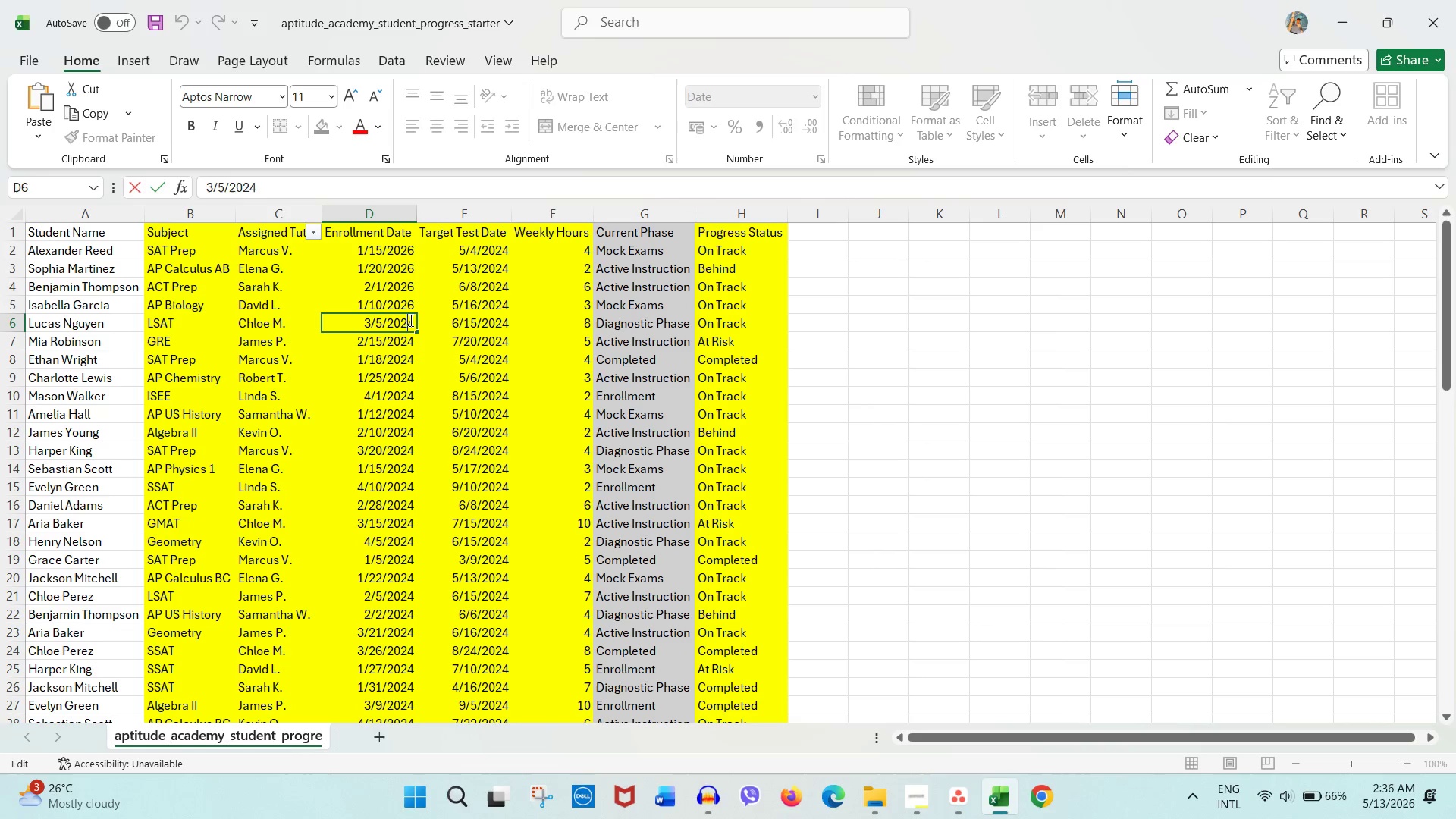 
left_click_drag(start_coordinate=[410, 320], to_coordinate=[437, 321])
 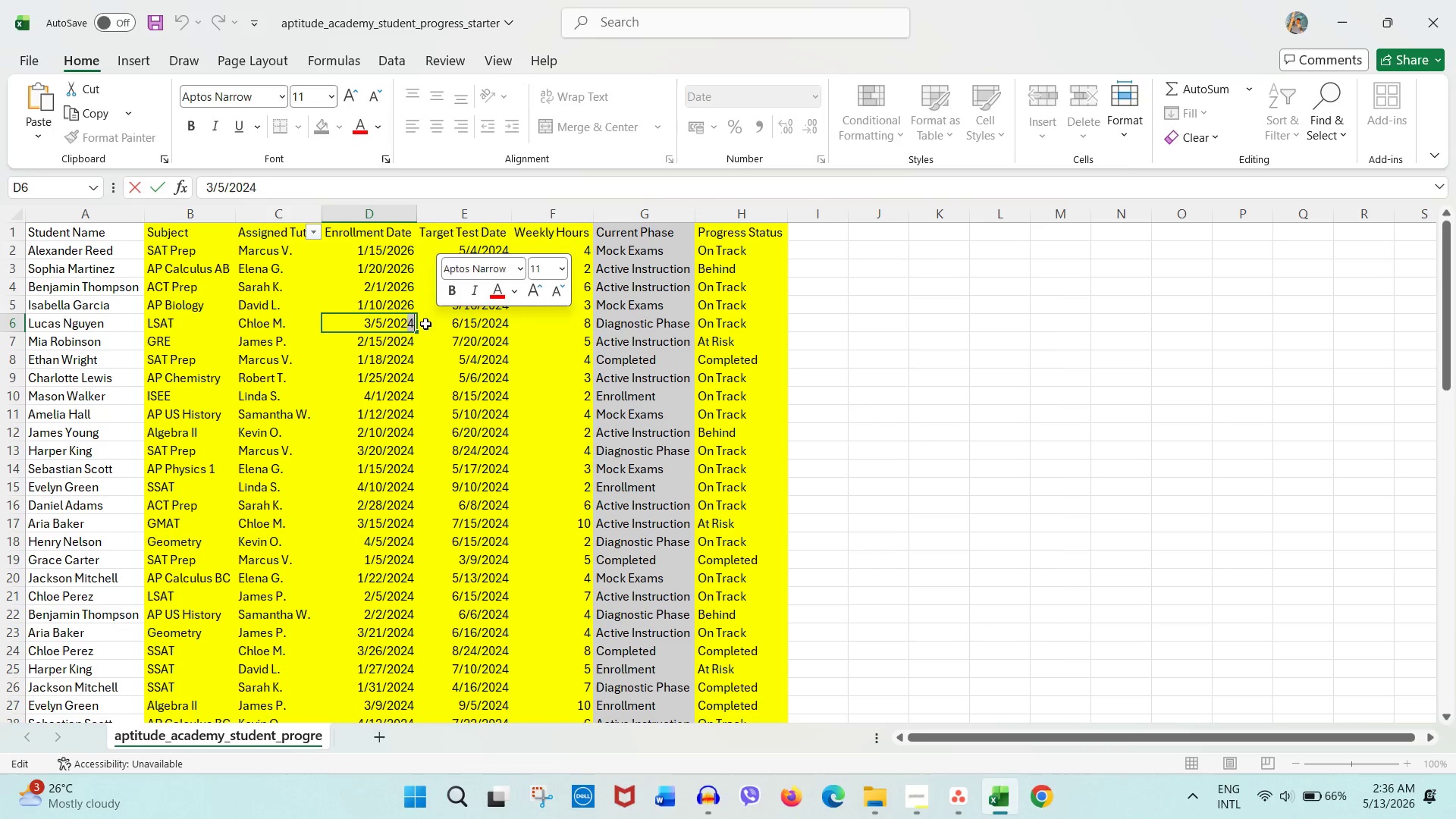 
key(Numpad6)
 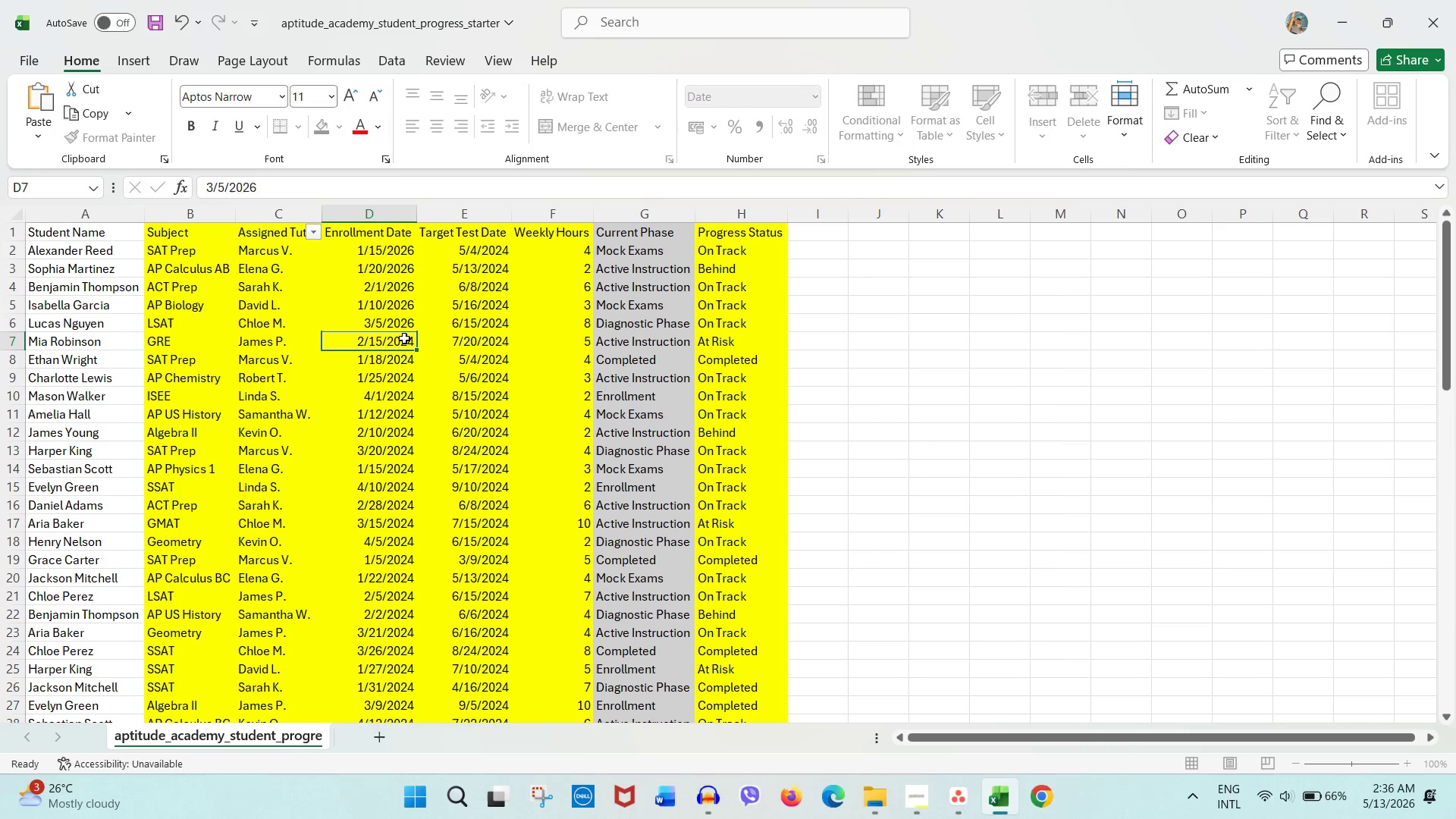 
double_click([404, 338])
 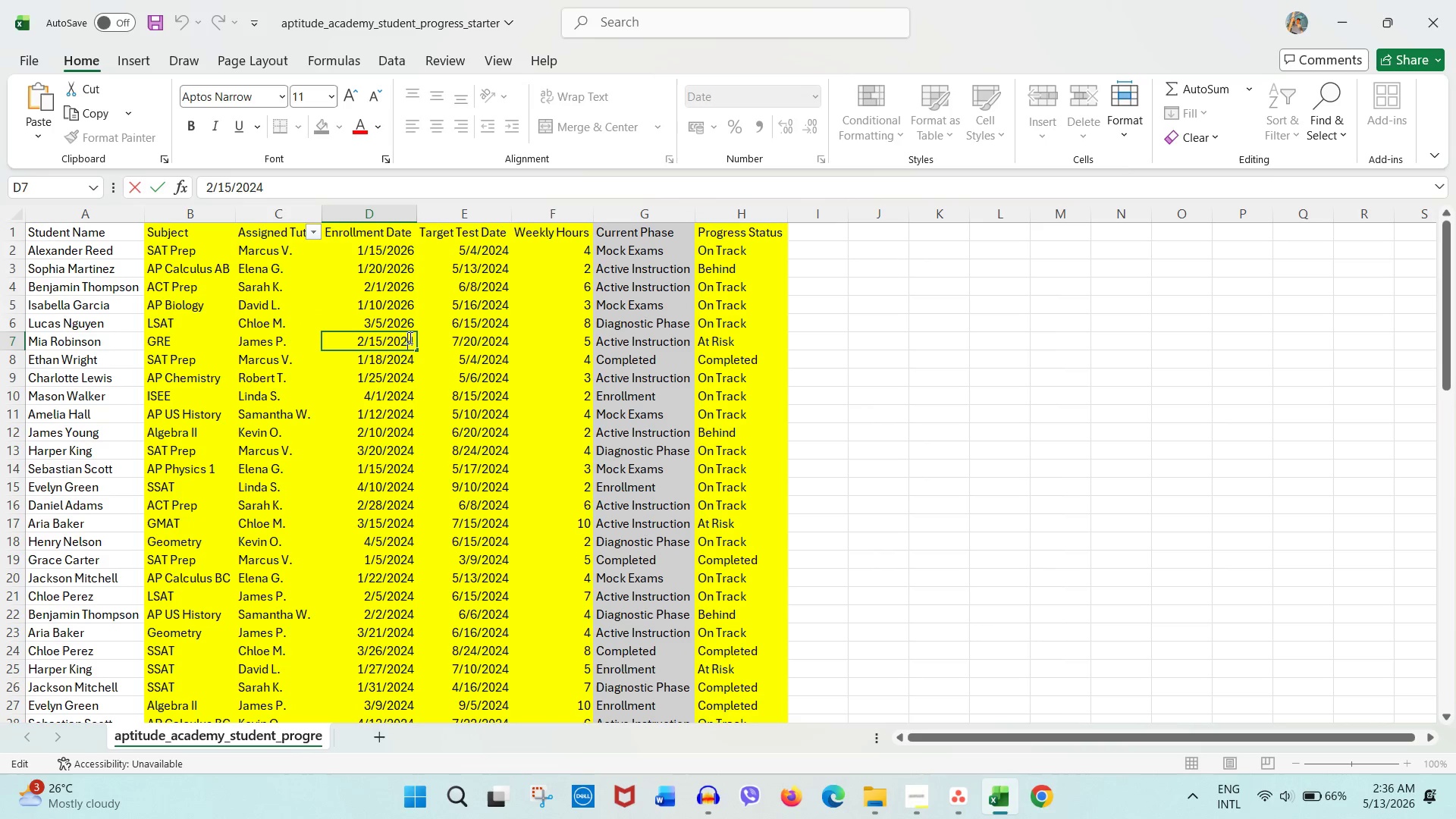 
left_click_drag(start_coordinate=[409, 337], to_coordinate=[428, 337])
 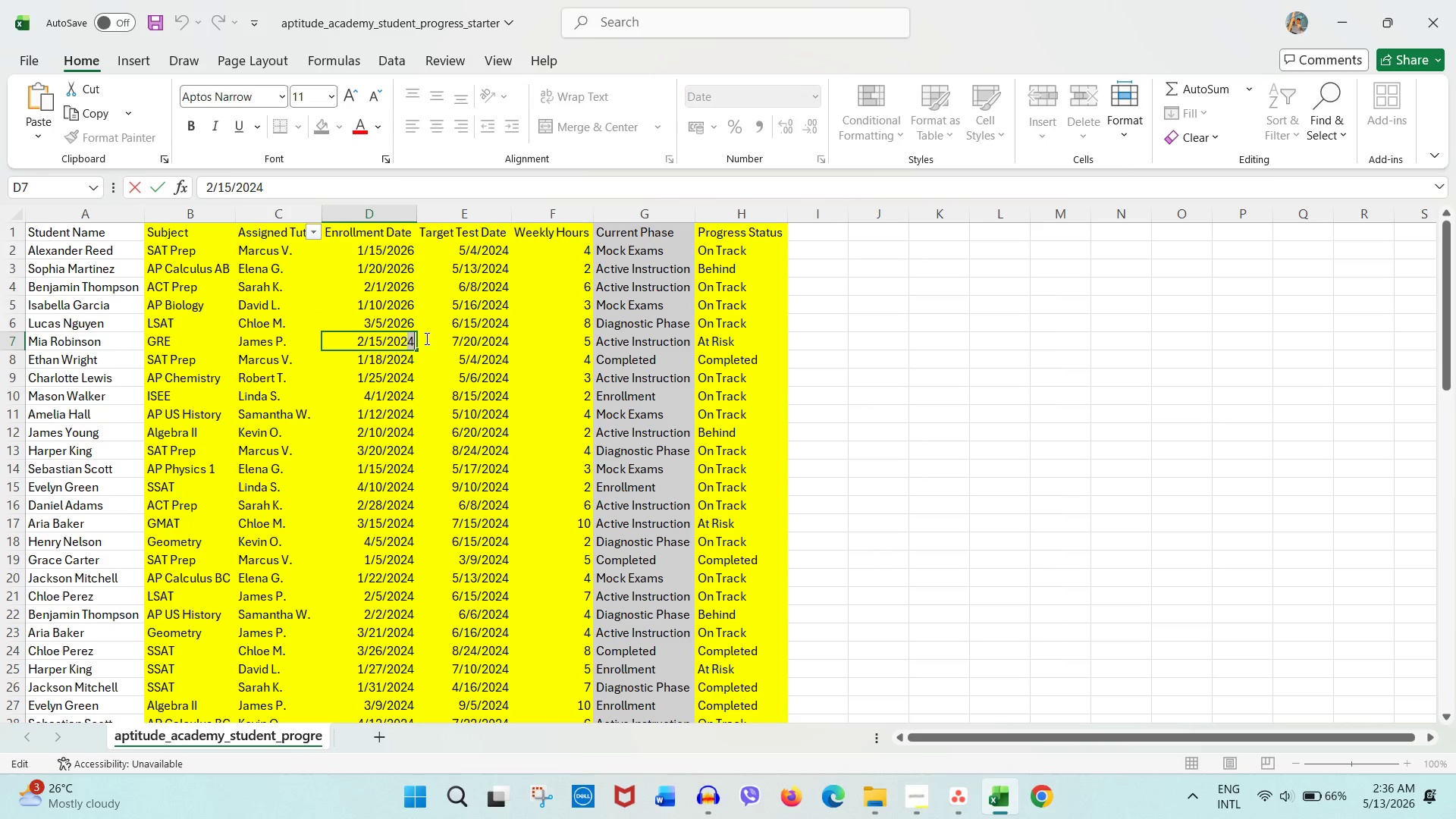 
key(Numpad6)
 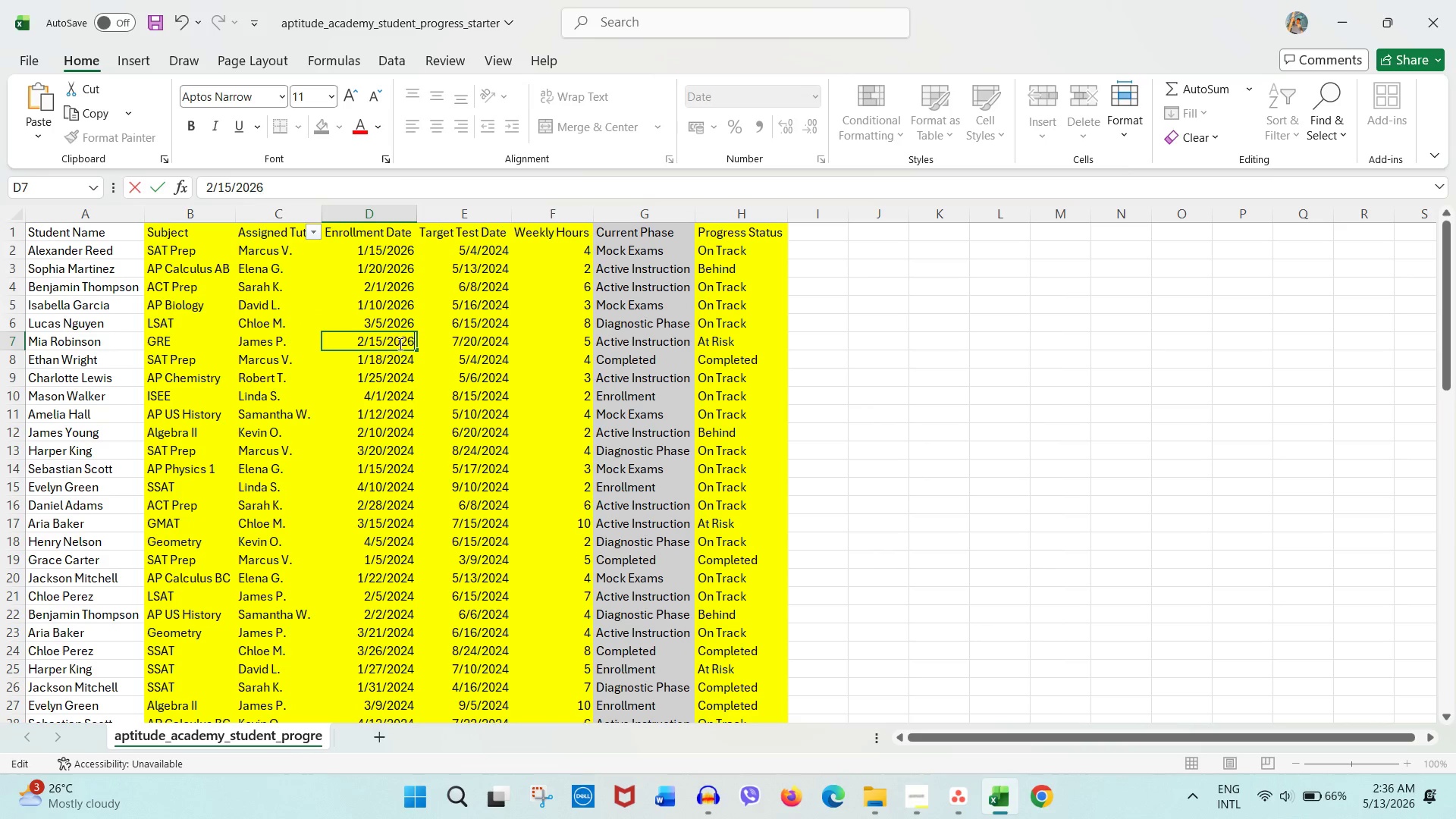 
left_click([398, 346])
 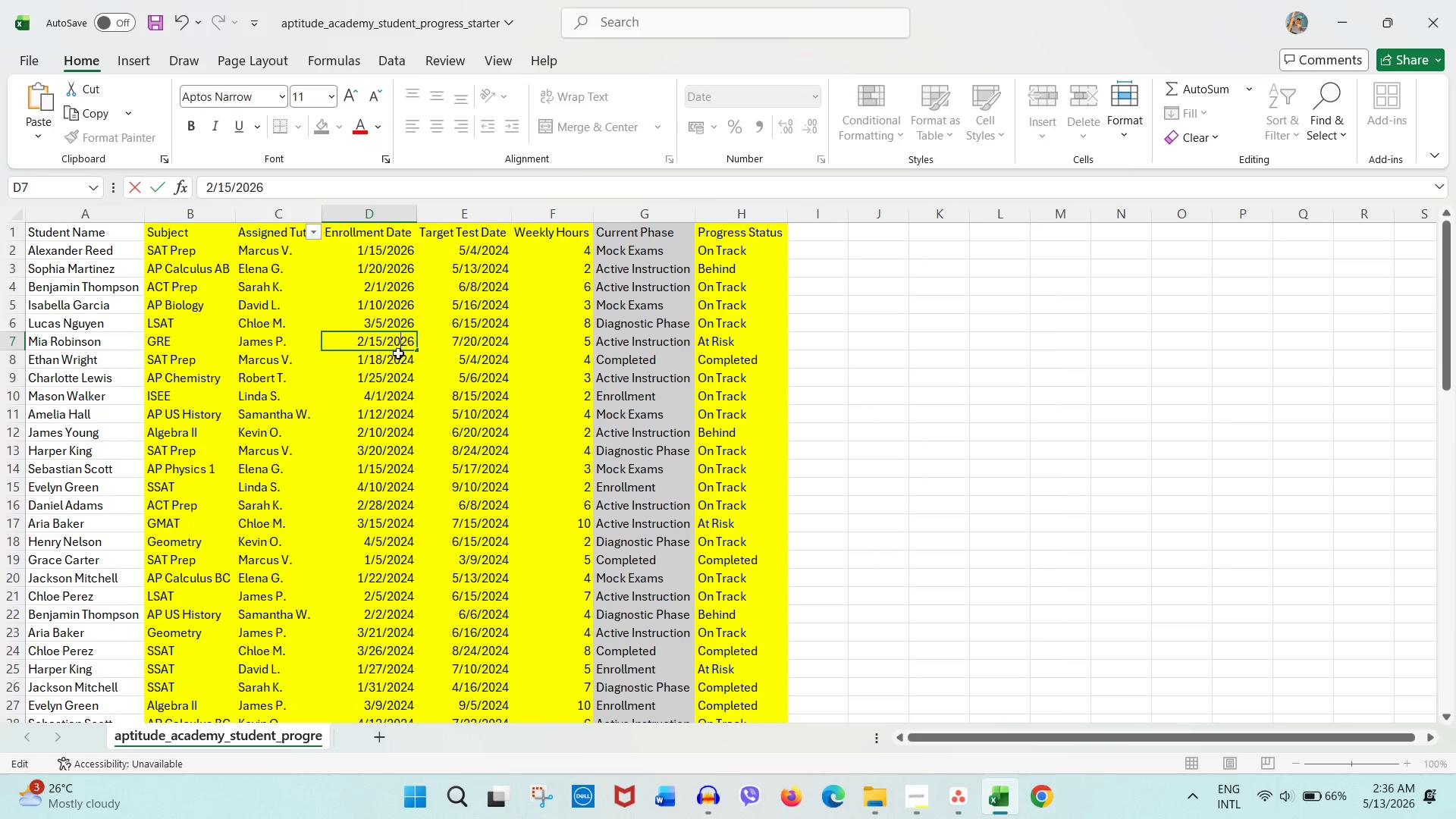 
double_click([398, 354])
 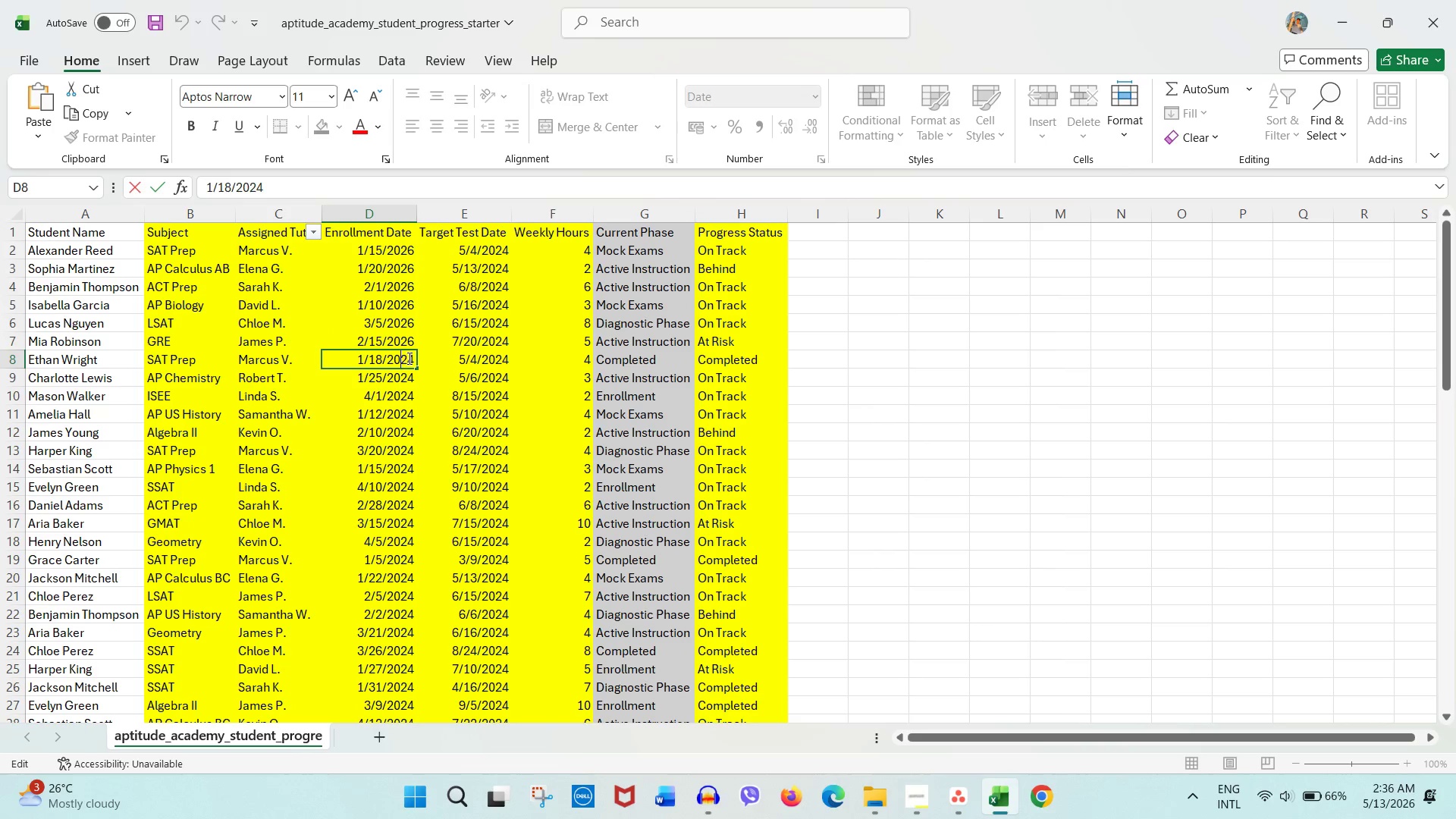 
triple_click([408, 358])
 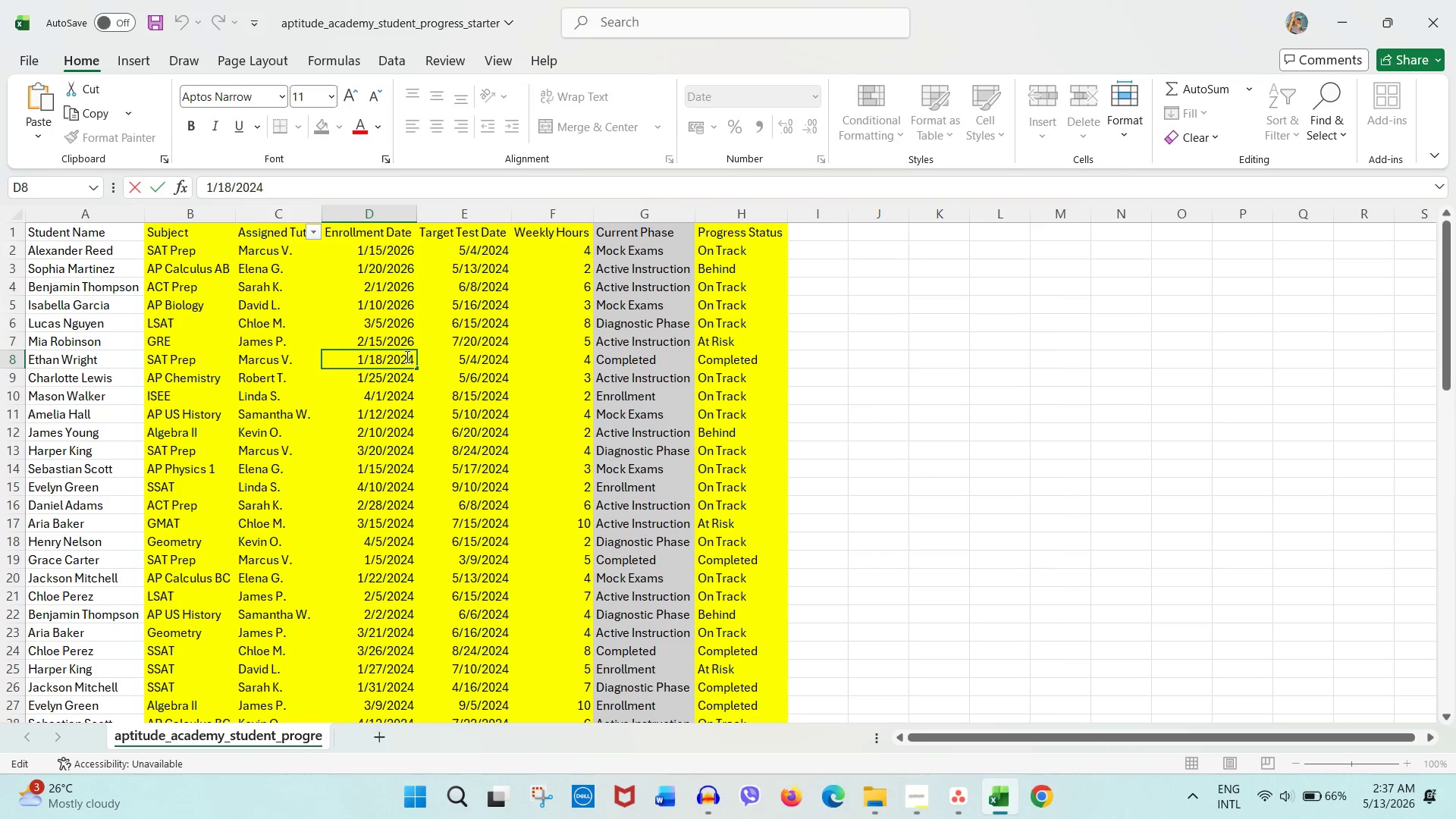 
left_click_drag(start_coordinate=[406, 356], to_coordinate=[413, 356])
 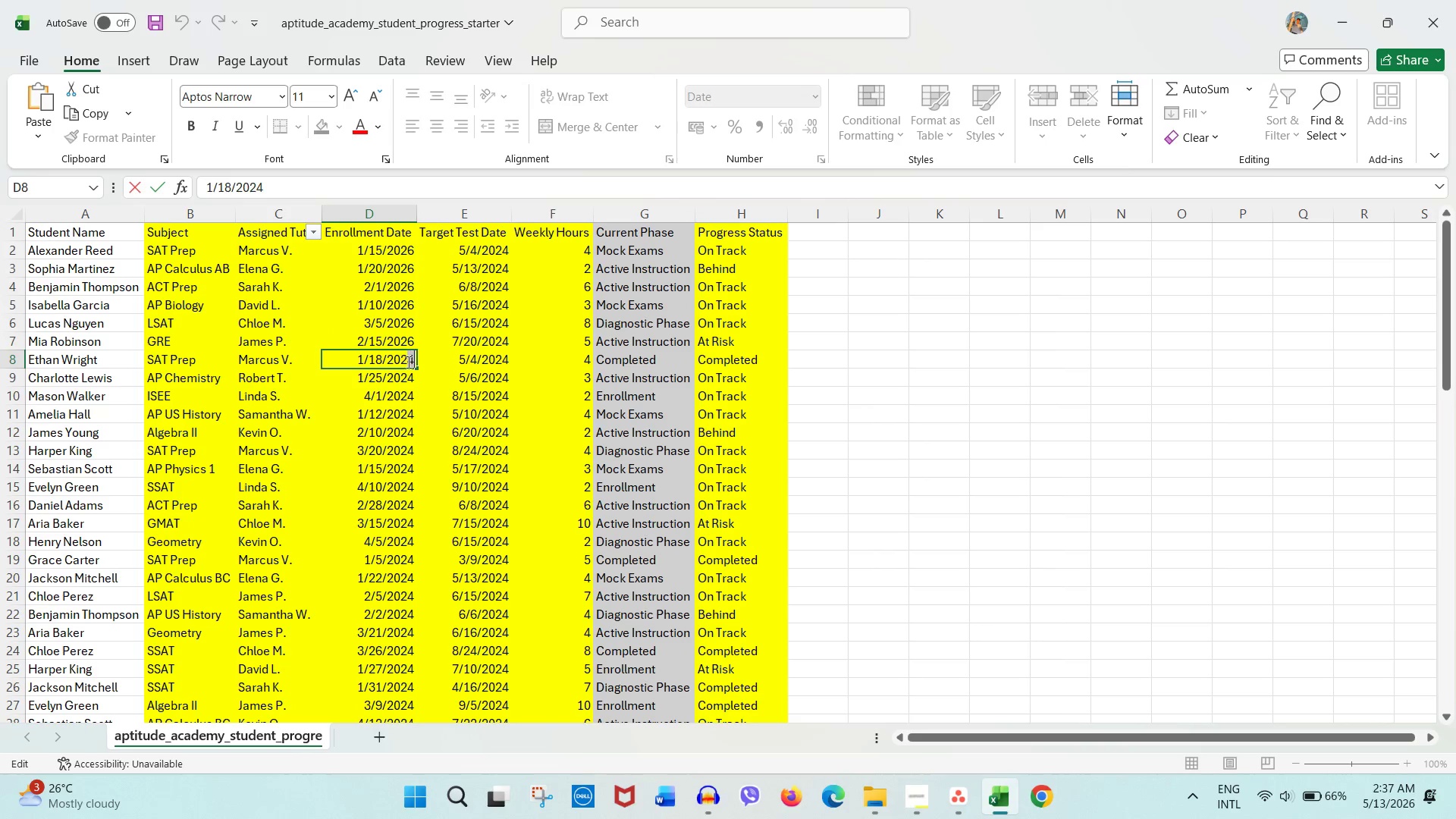 
key(Numpad6)
 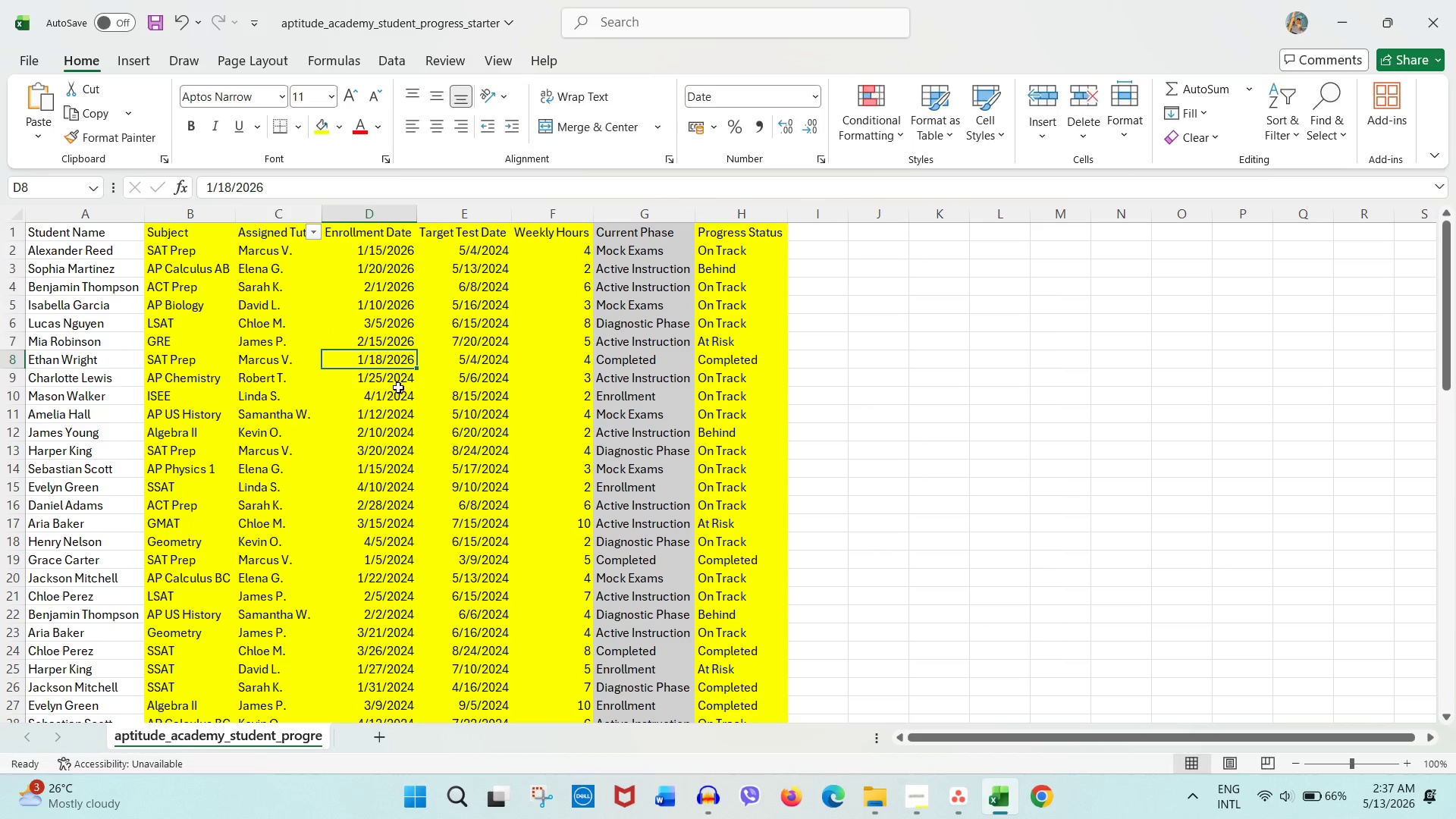 
double_click([397, 388])
 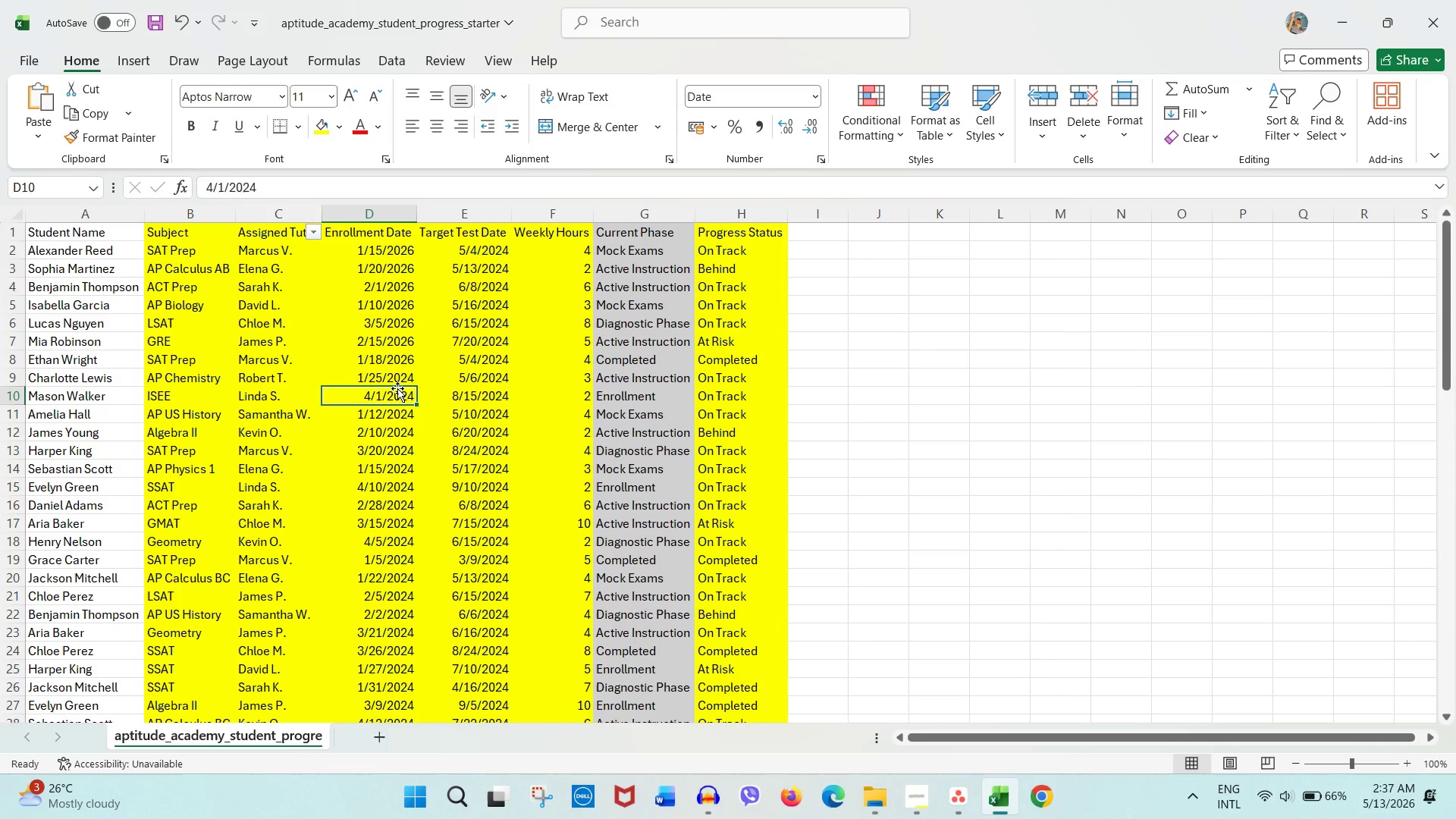 
triple_click([397, 388])
 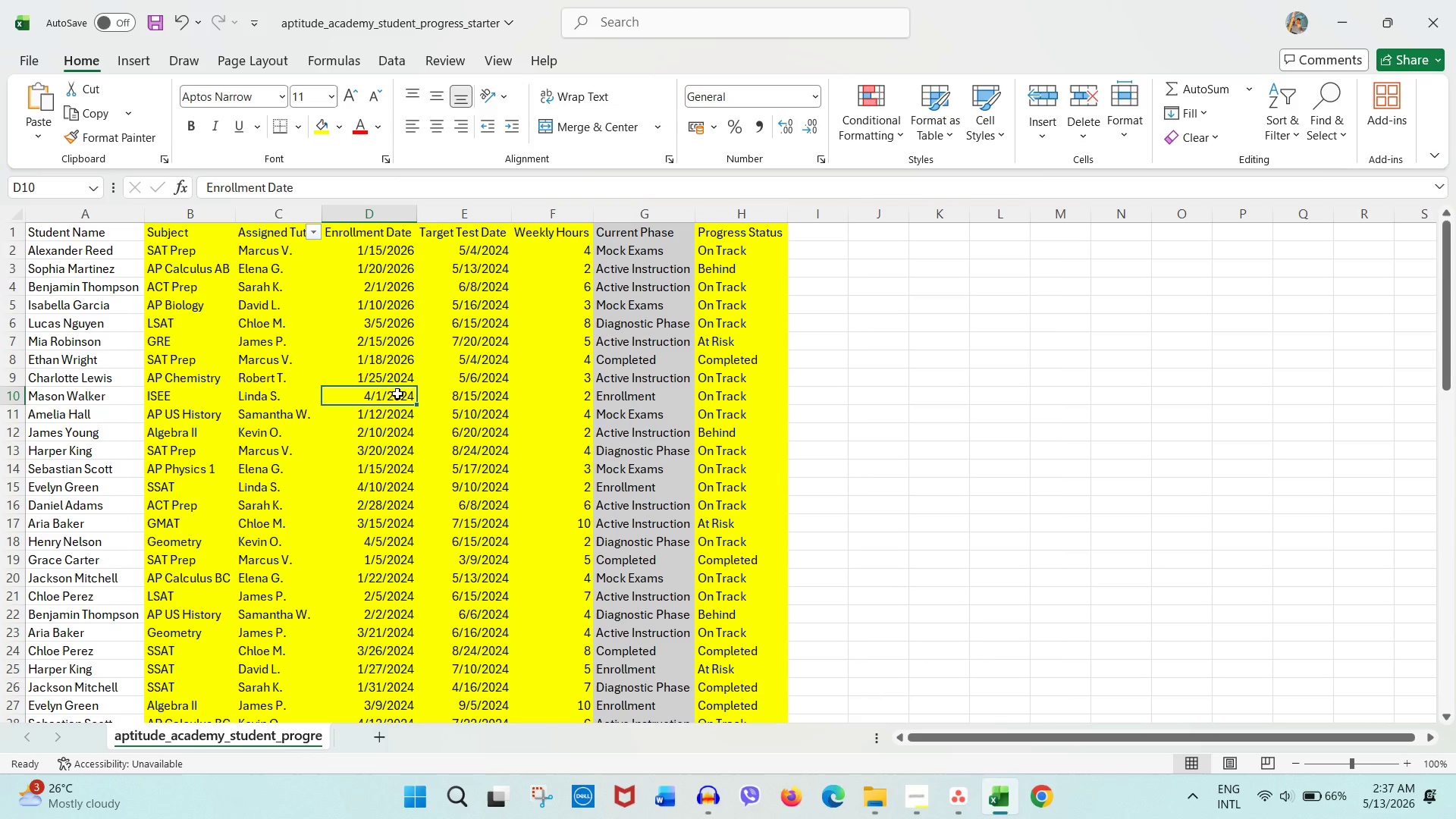 
triple_click([397, 394])
 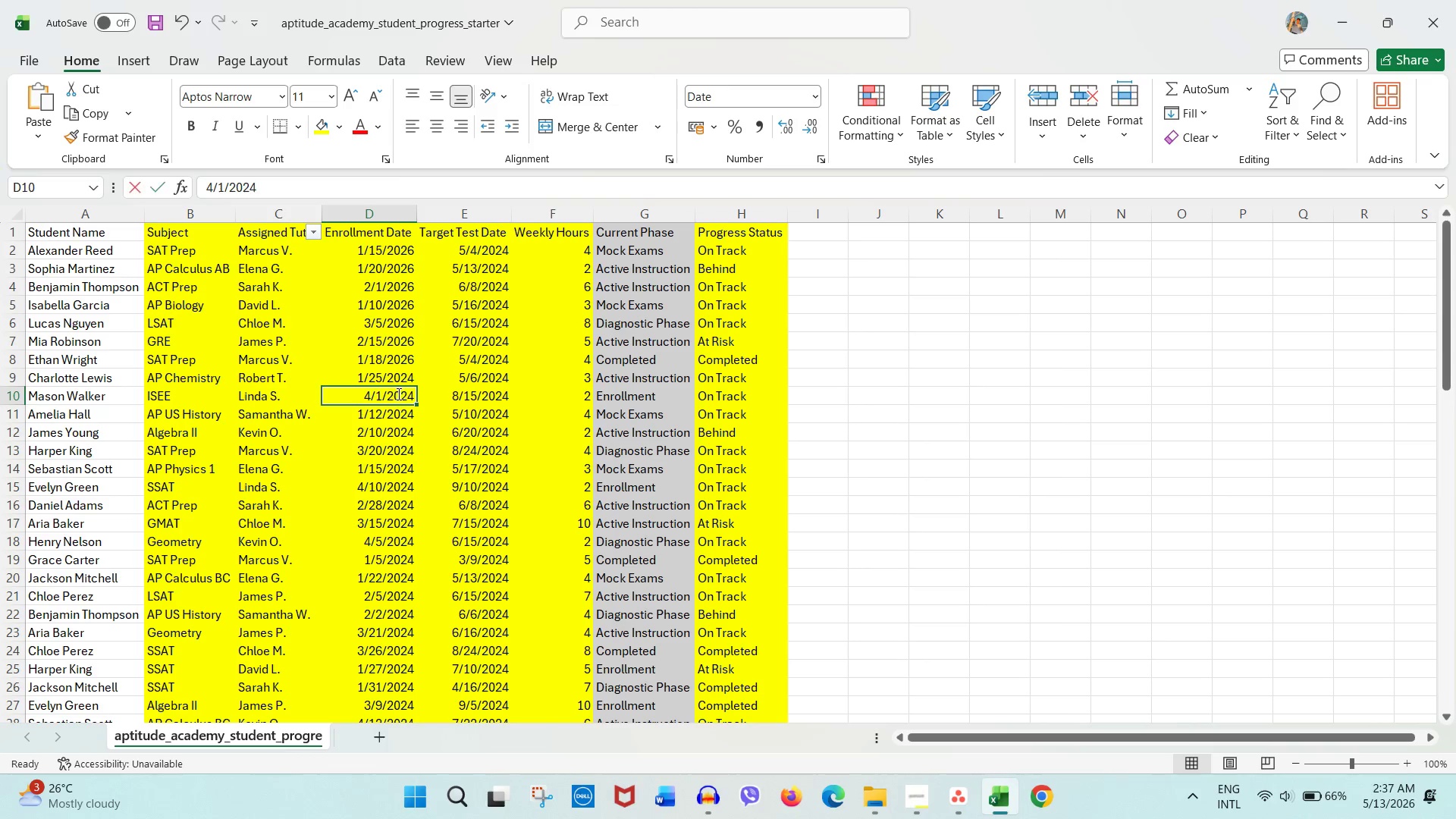 
triple_click([397, 394])
 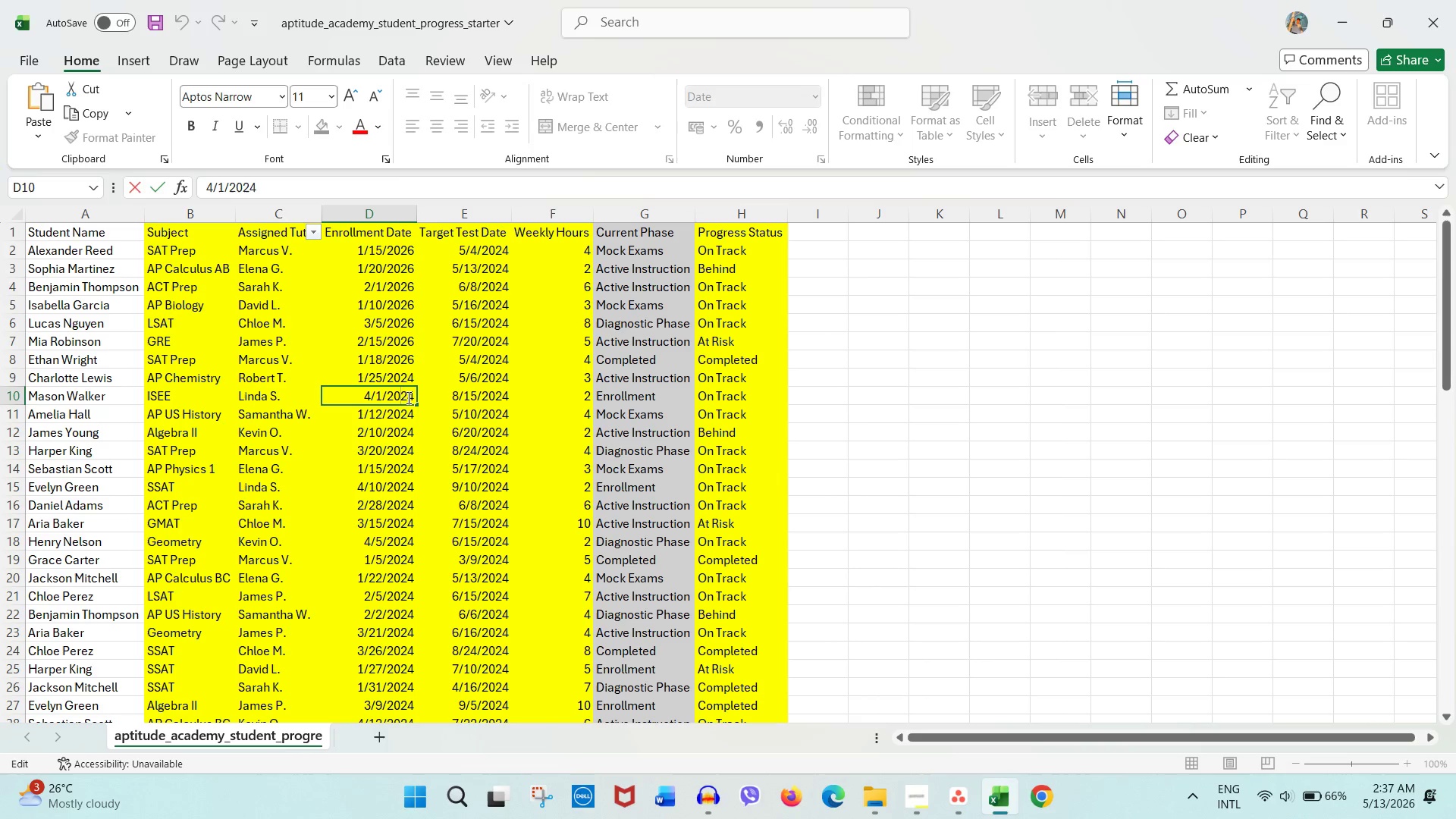 
left_click_drag(start_coordinate=[411, 394], to_coordinate=[430, 395])
 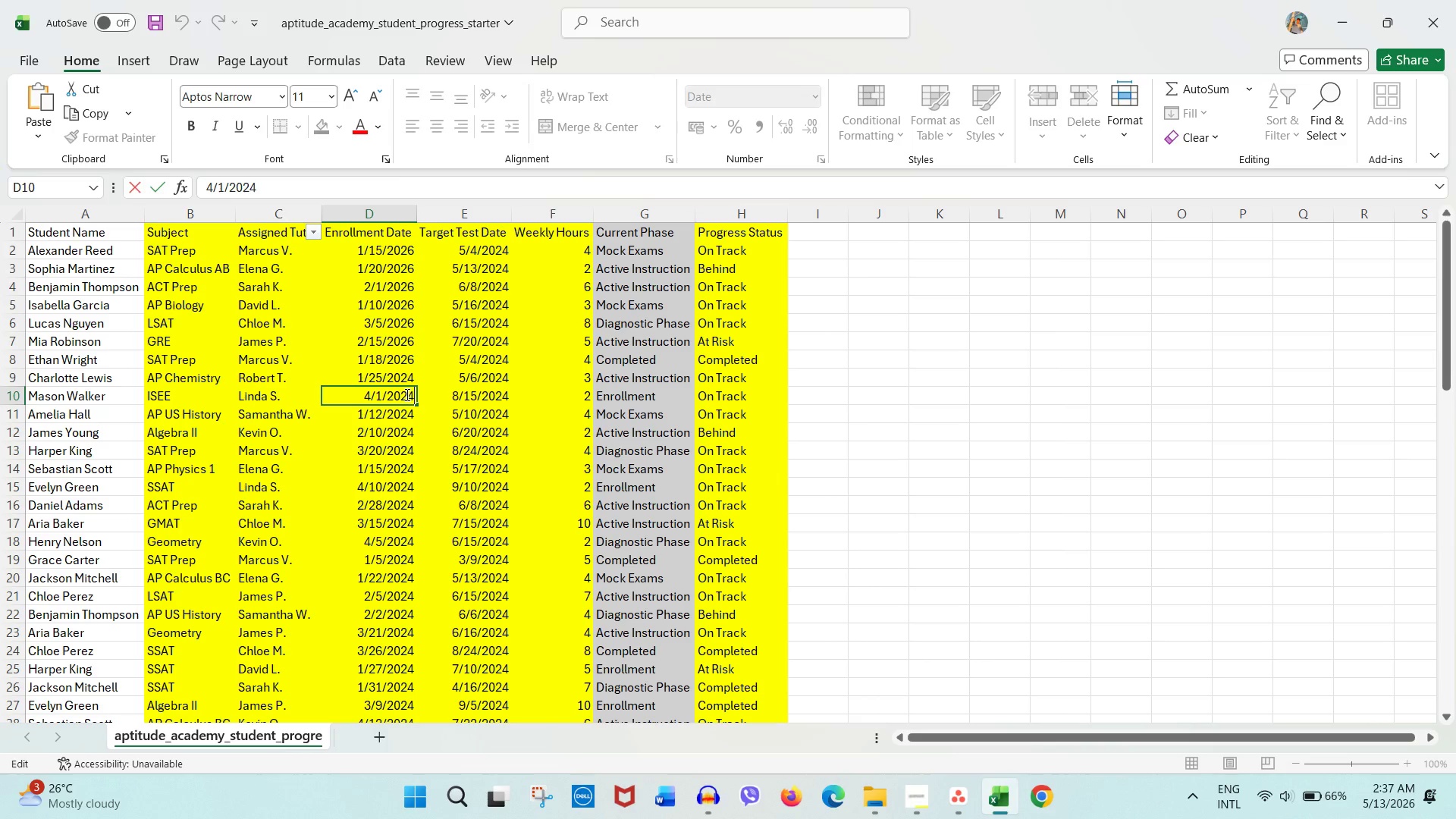 
left_click([406, 394])
 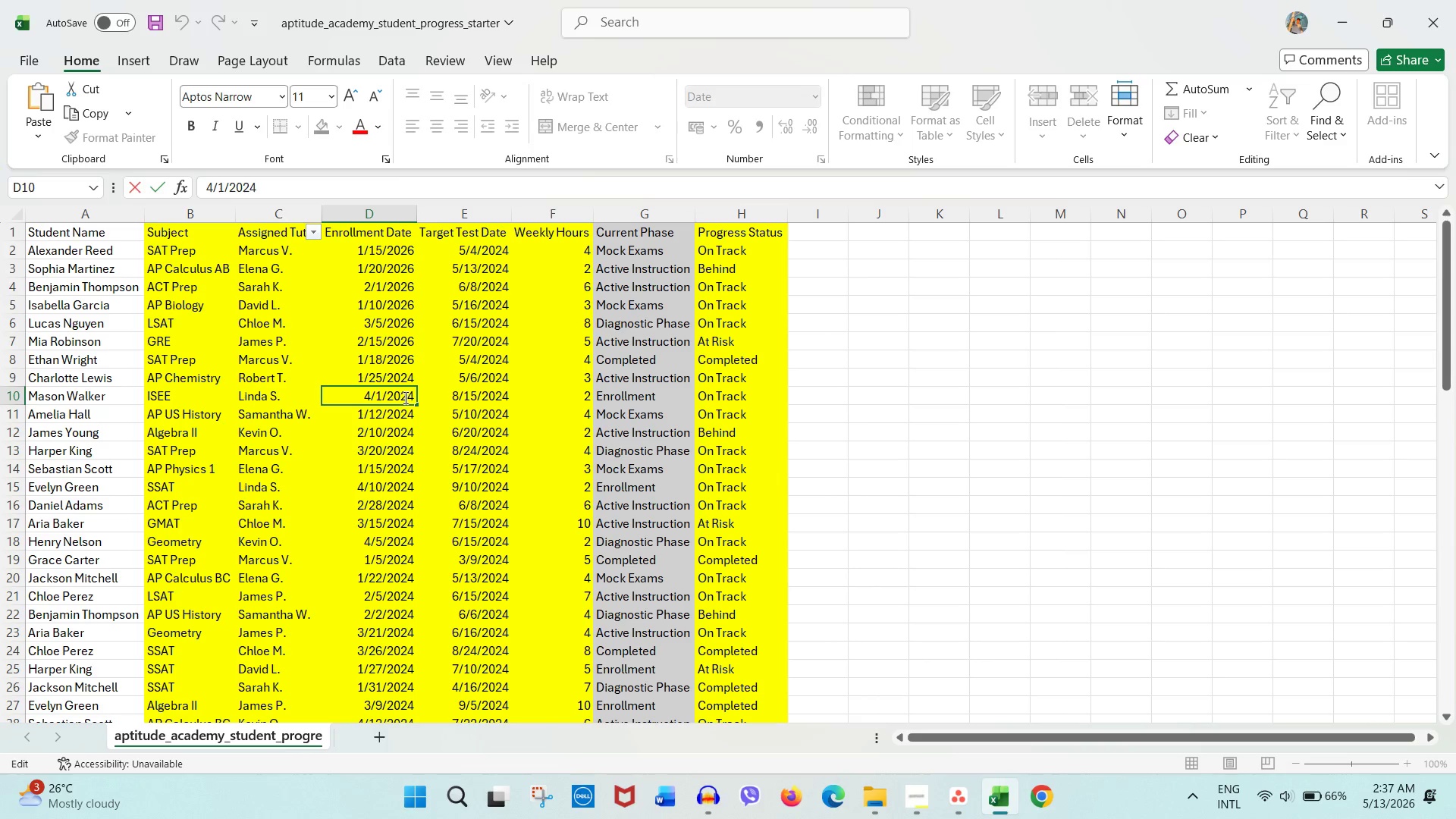 
left_click_drag(start_coordinate=[404, 397], to_coordinate=[431, 397])
 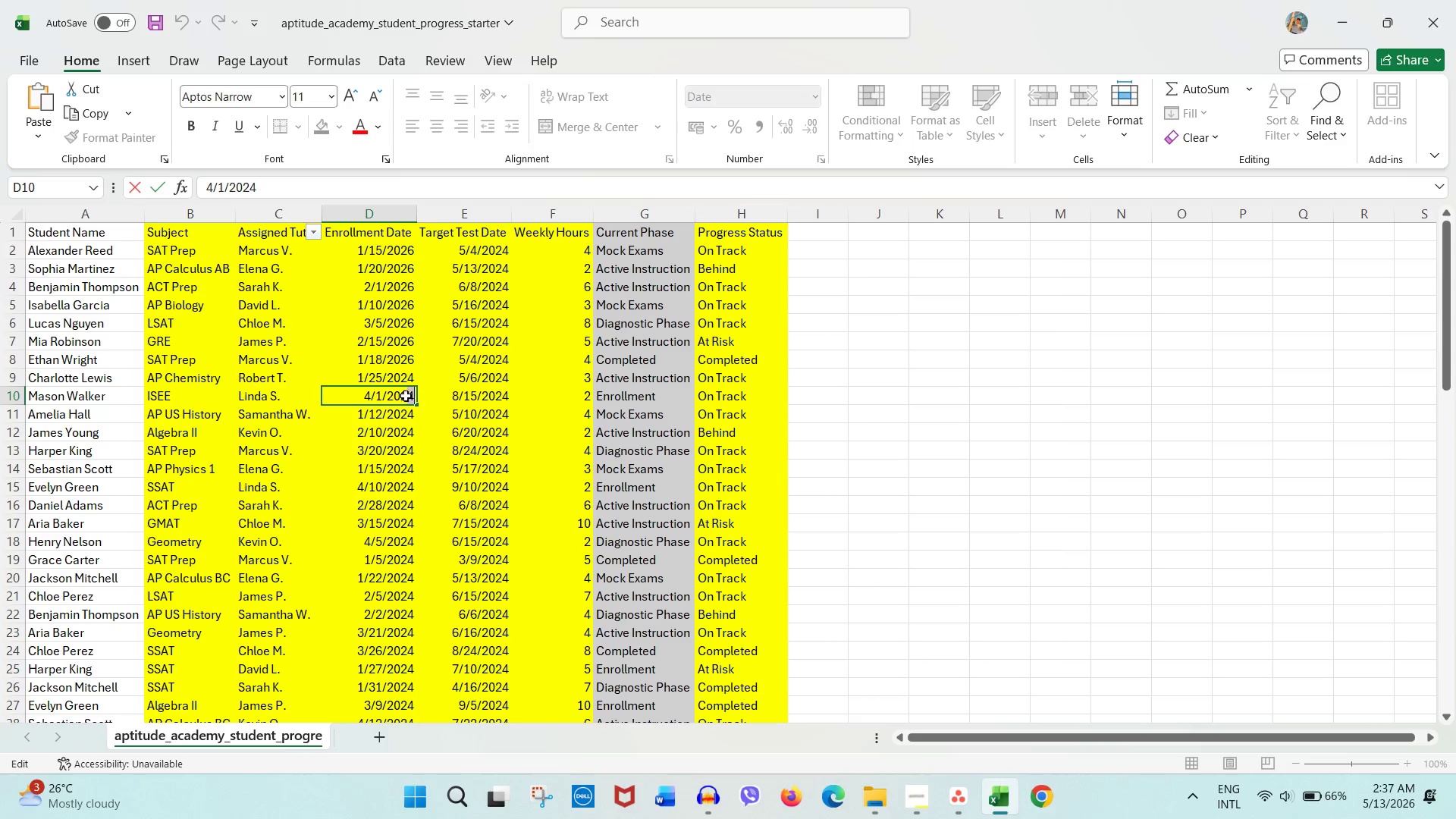 
key(Numpad6)
 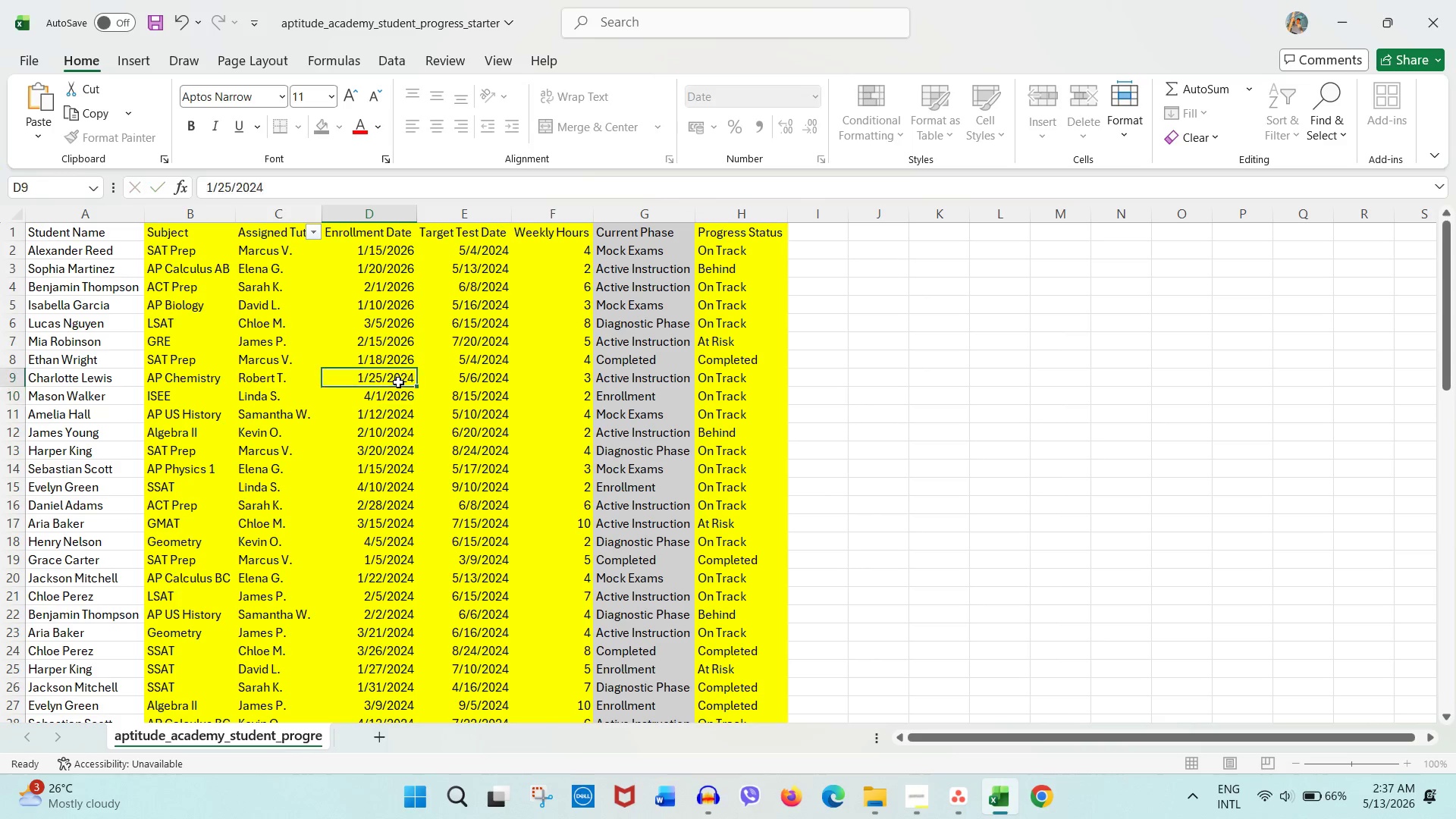 
double_click([398, 382])
 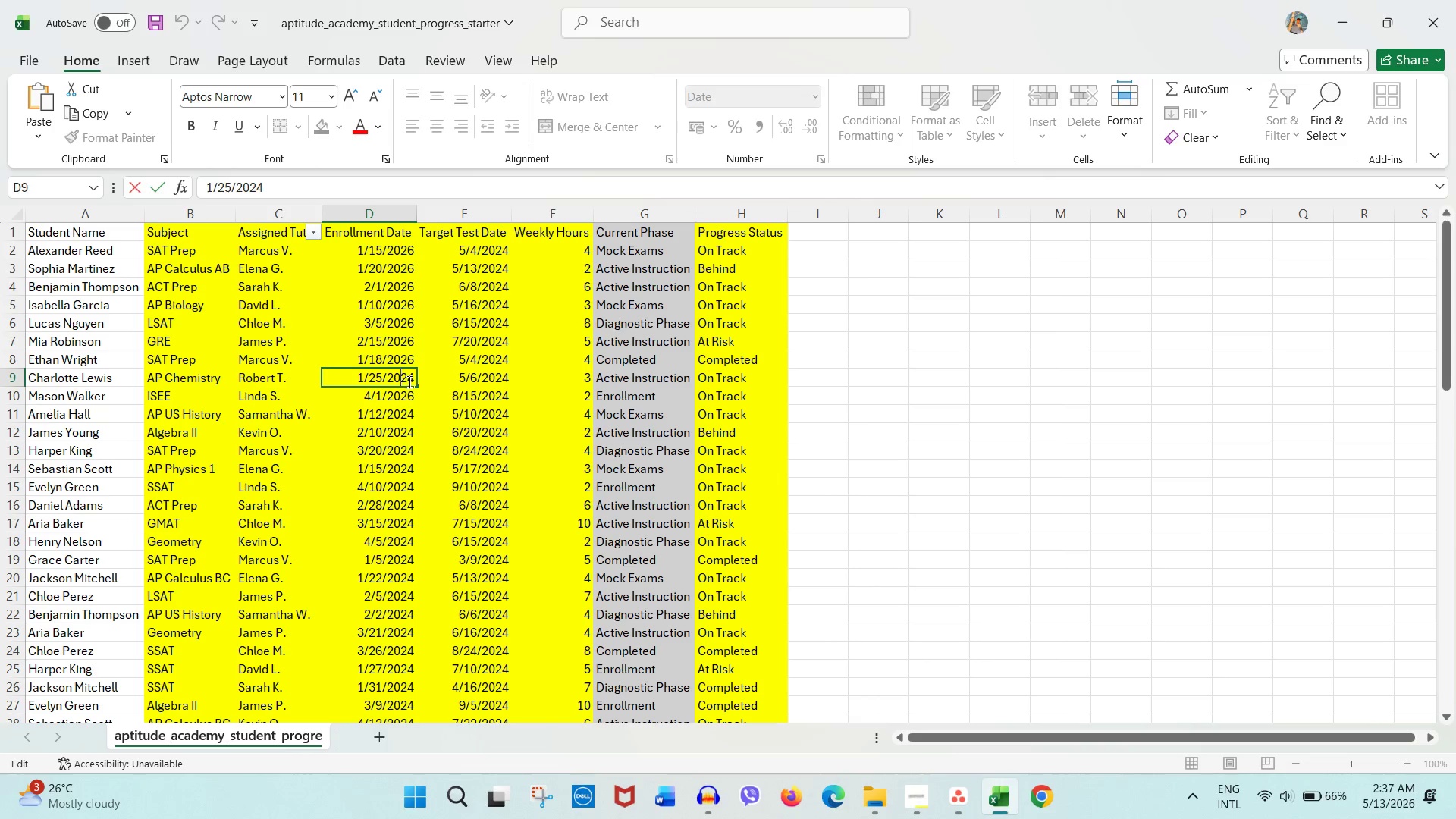 
left_click_drag(start_coordinate=[409, 381], to_coordinate=[425, 378])
 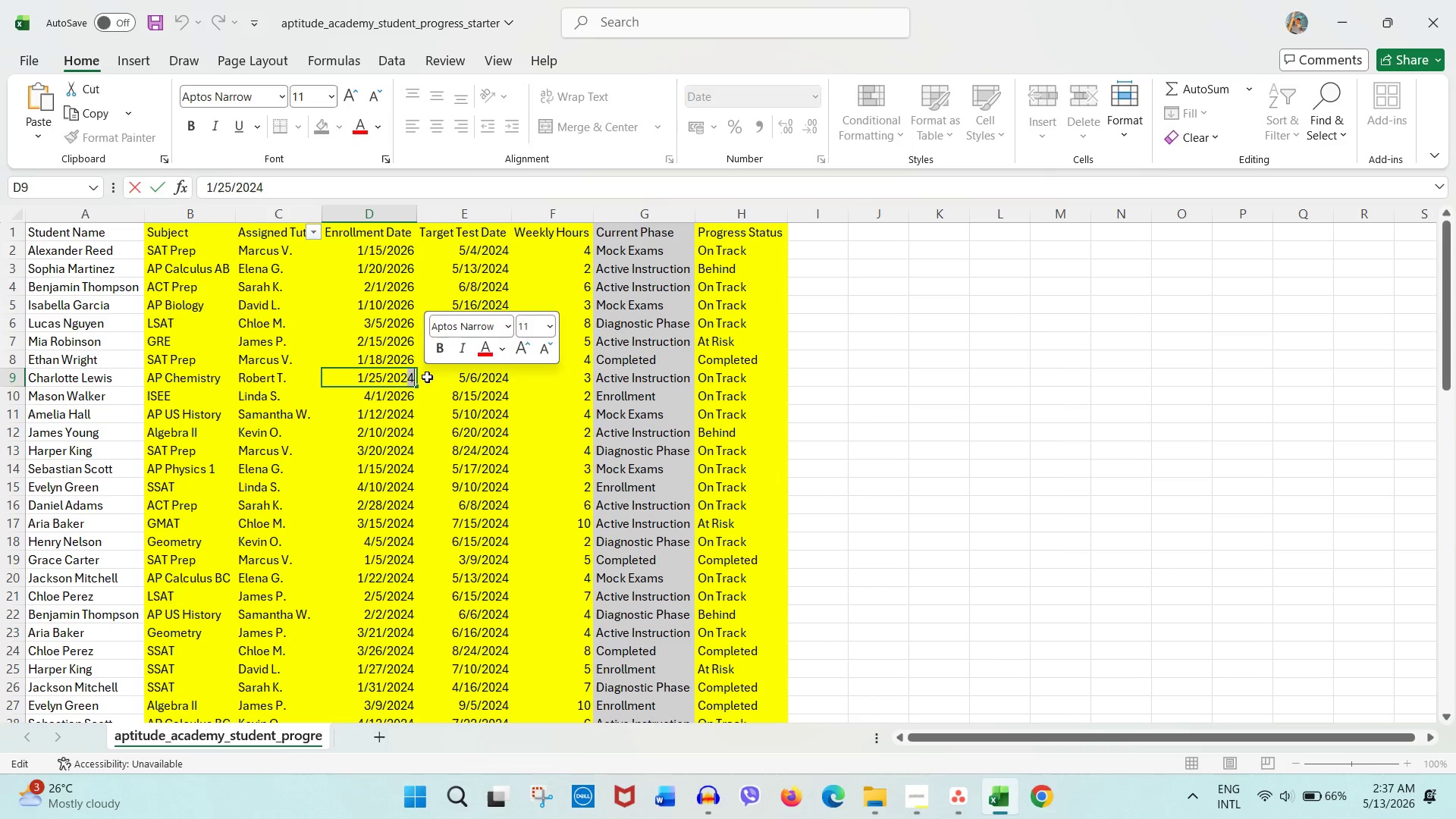 
key(Numpad6)
 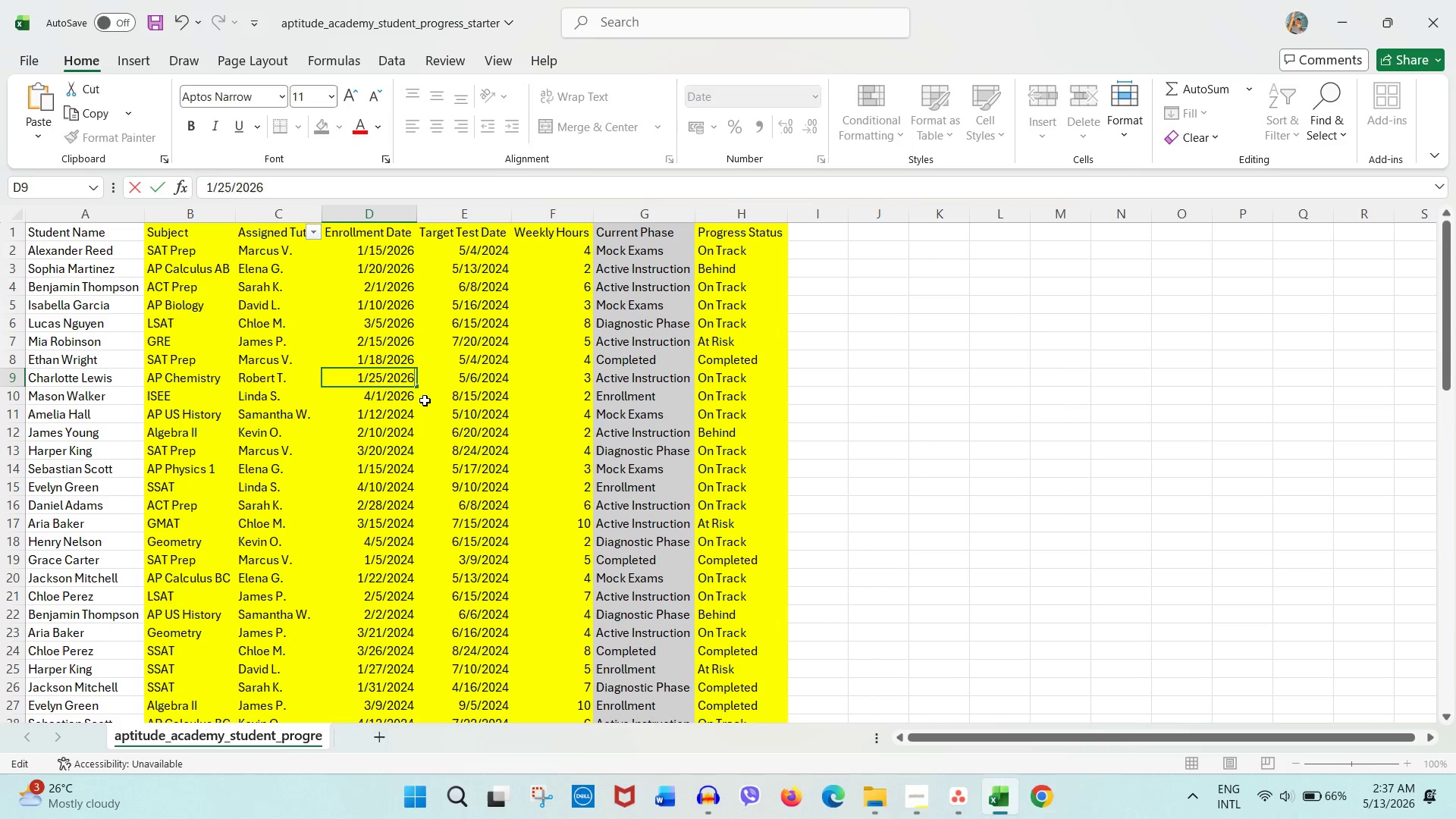 
left_click([425, 401])
 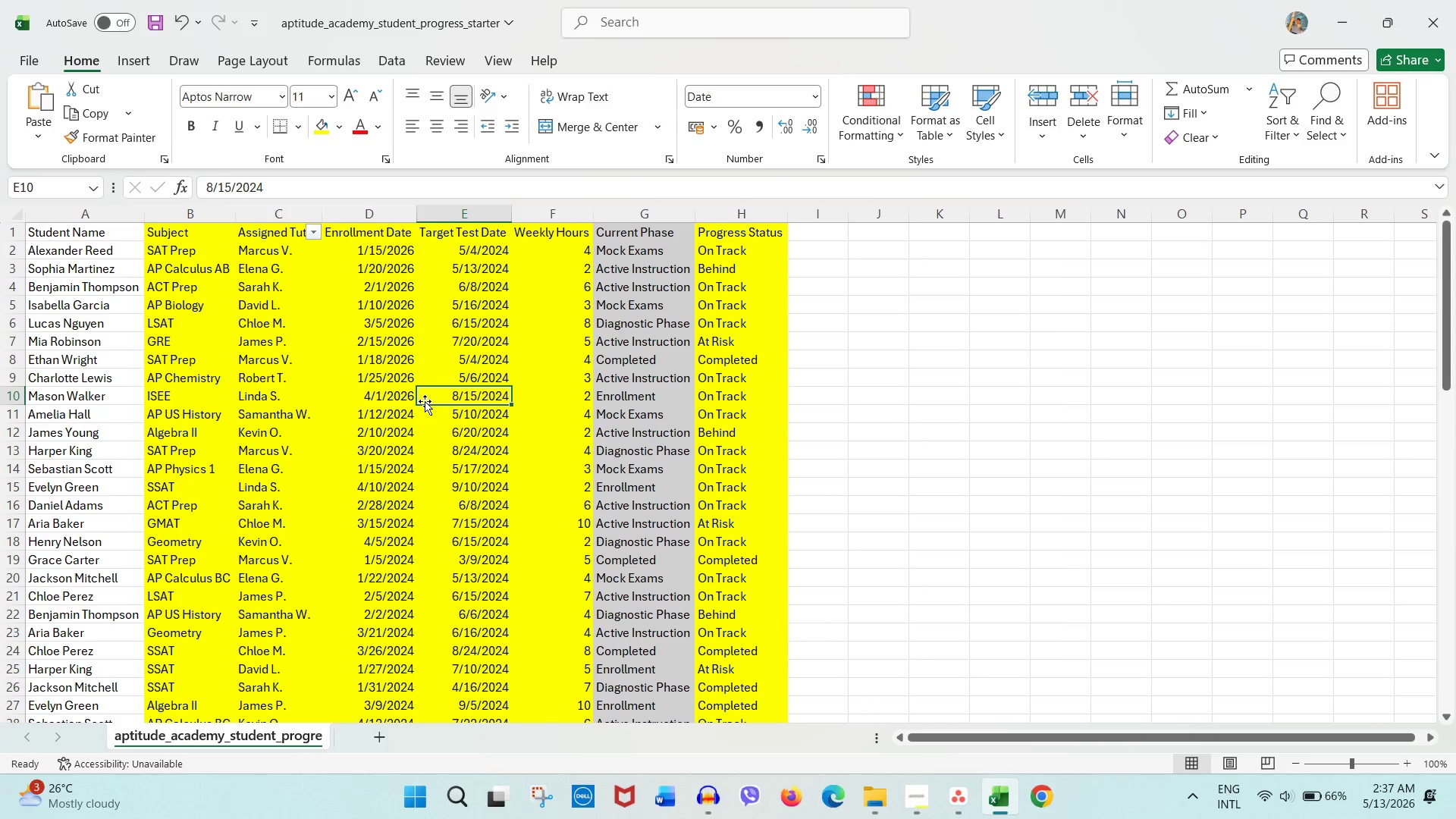 
scroll: coordinate [428, 402], scroll_direction: down, amount: 3.0
 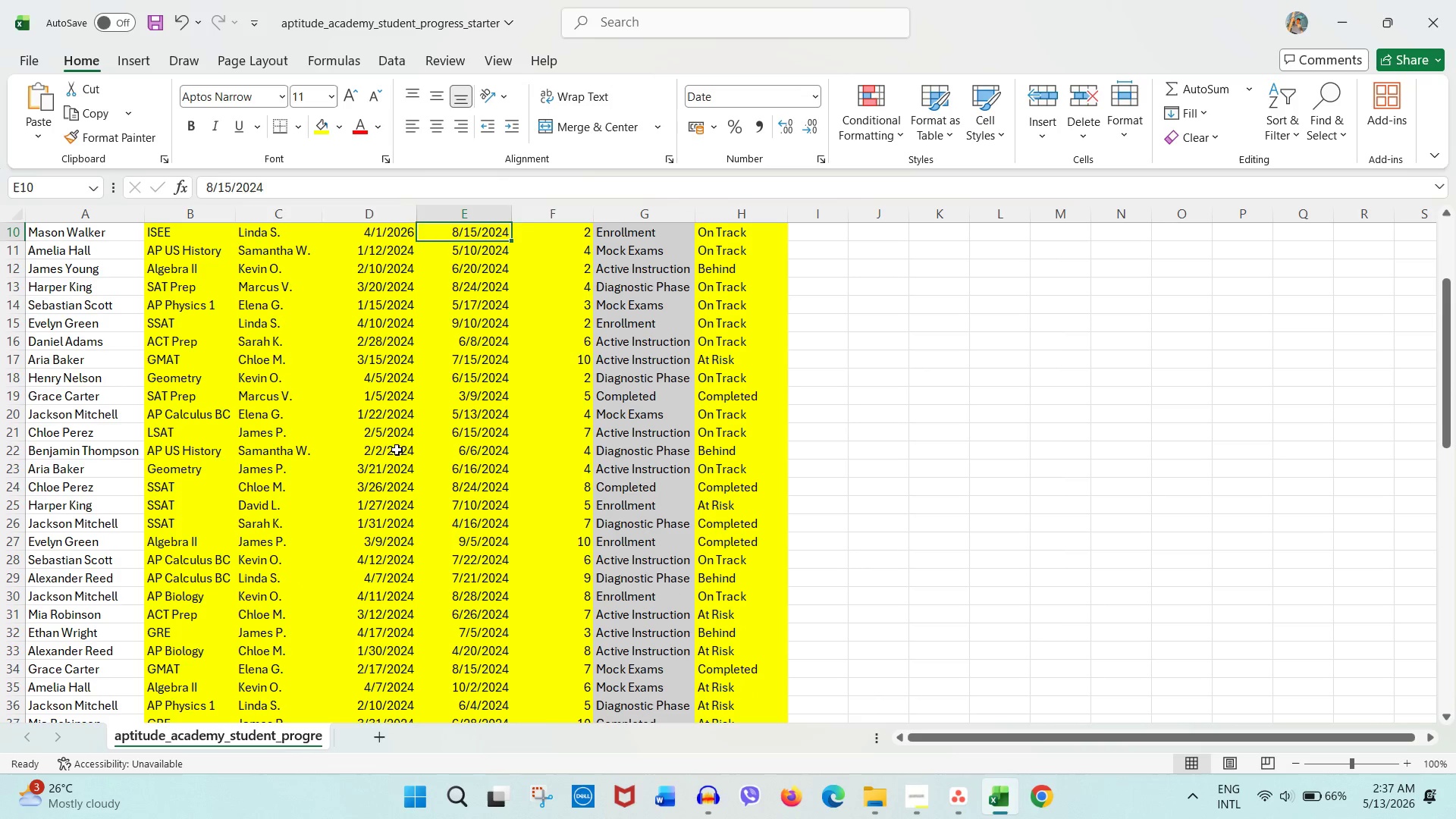 
double_click([397, 450])
 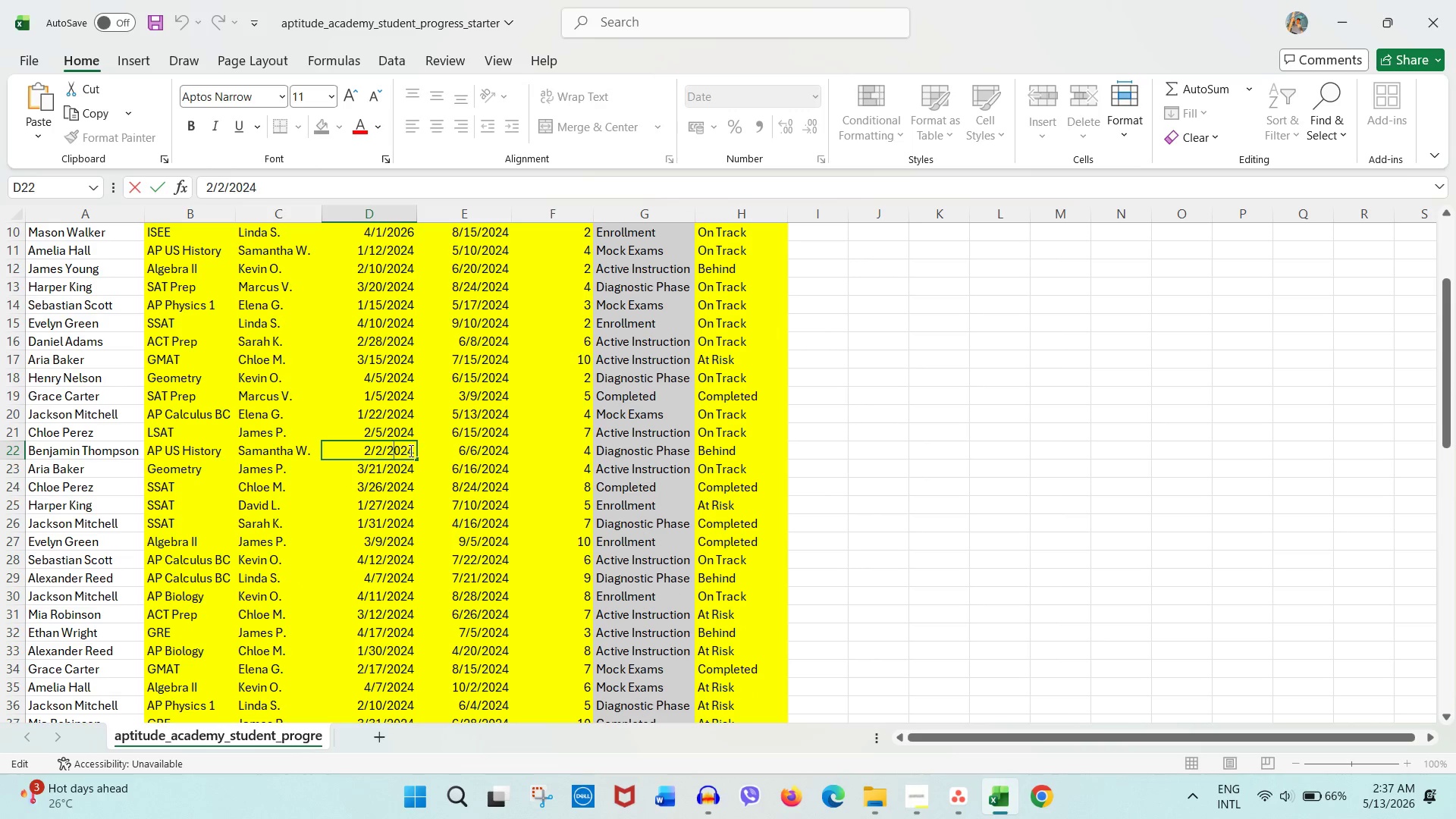 
left_click_drag(start_coordinate=[410, 450], to_coordinate=[425, 450])
 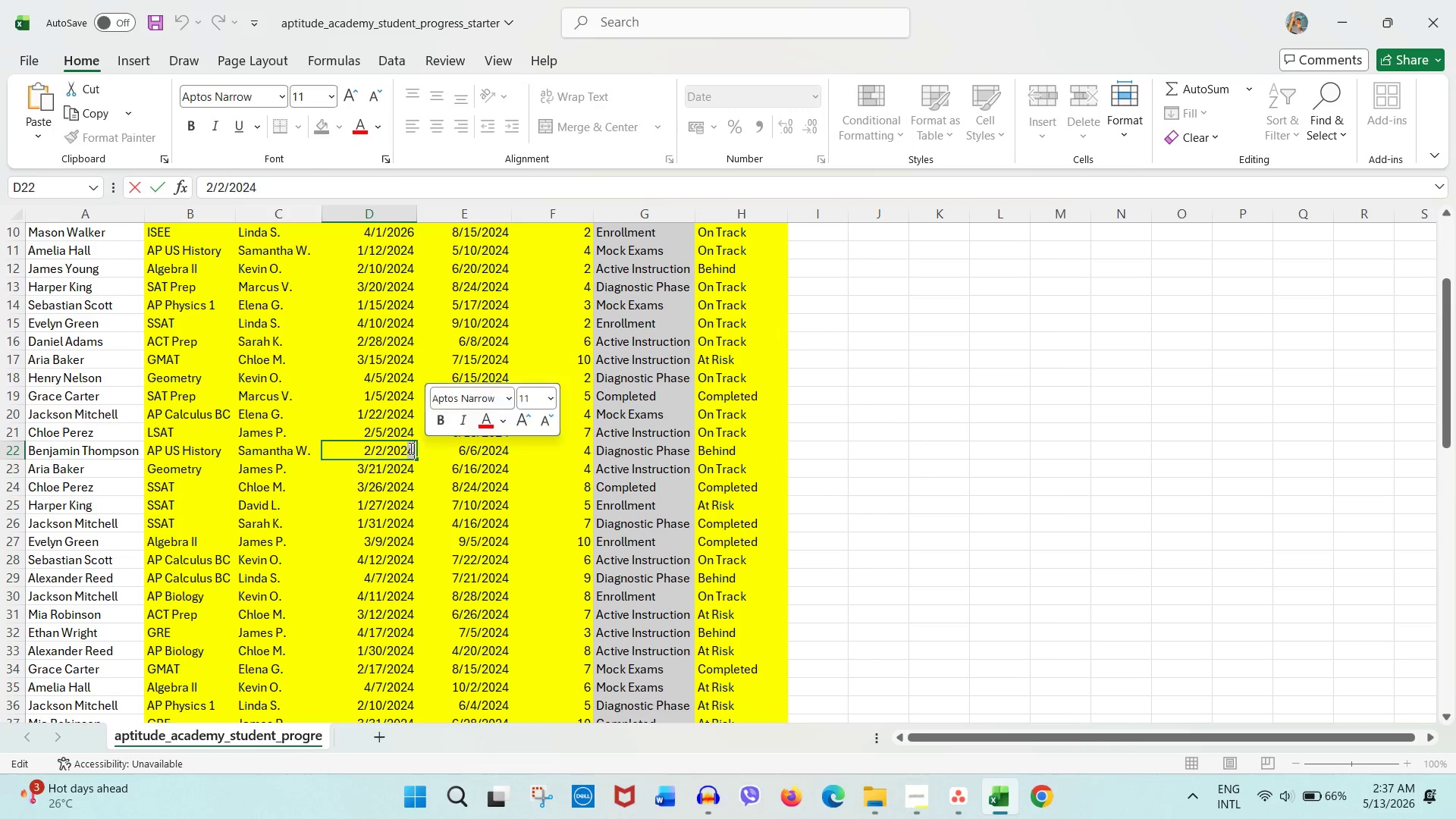 
key(Numpad6)
 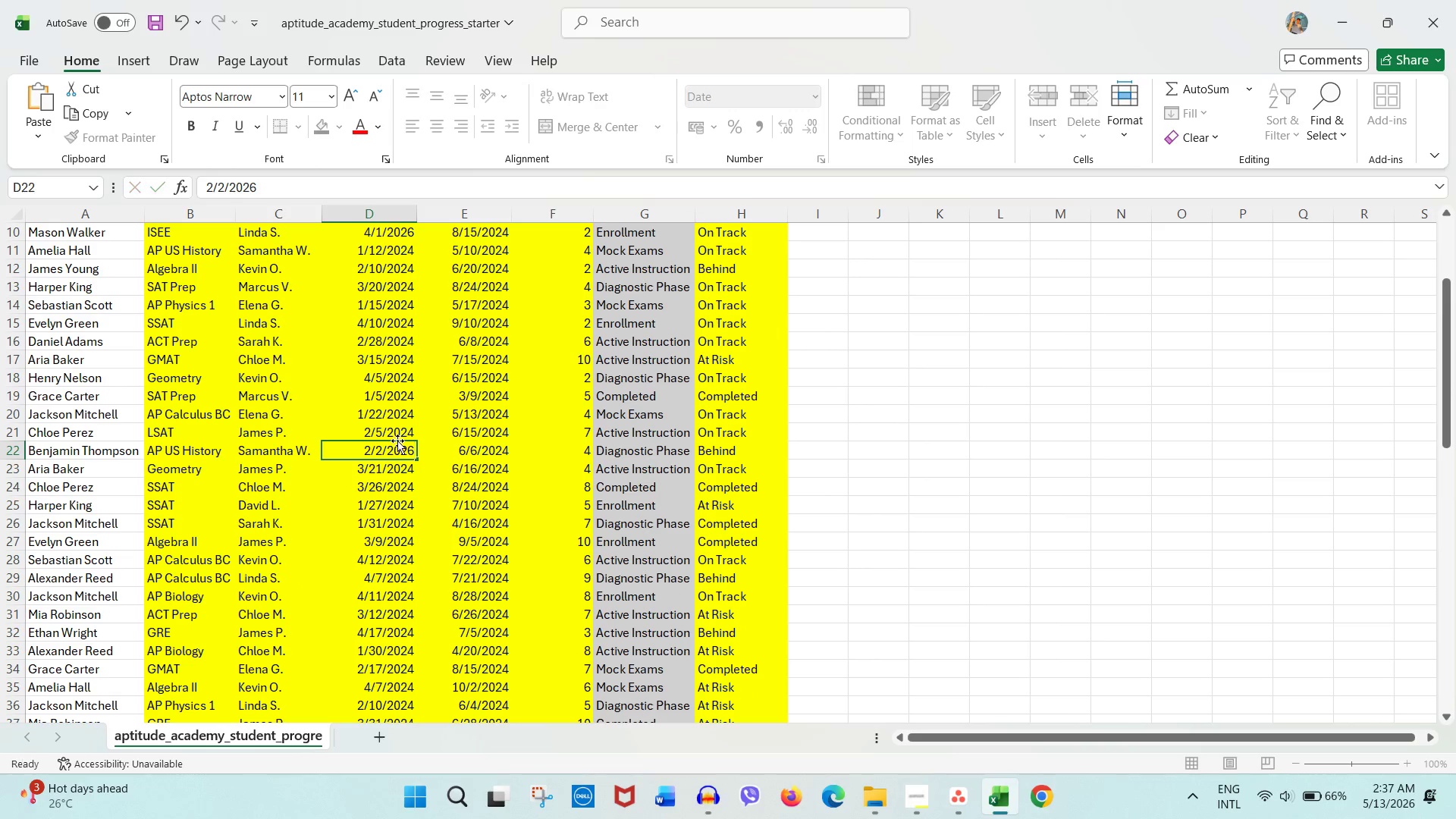 
double_click([397, 441])
 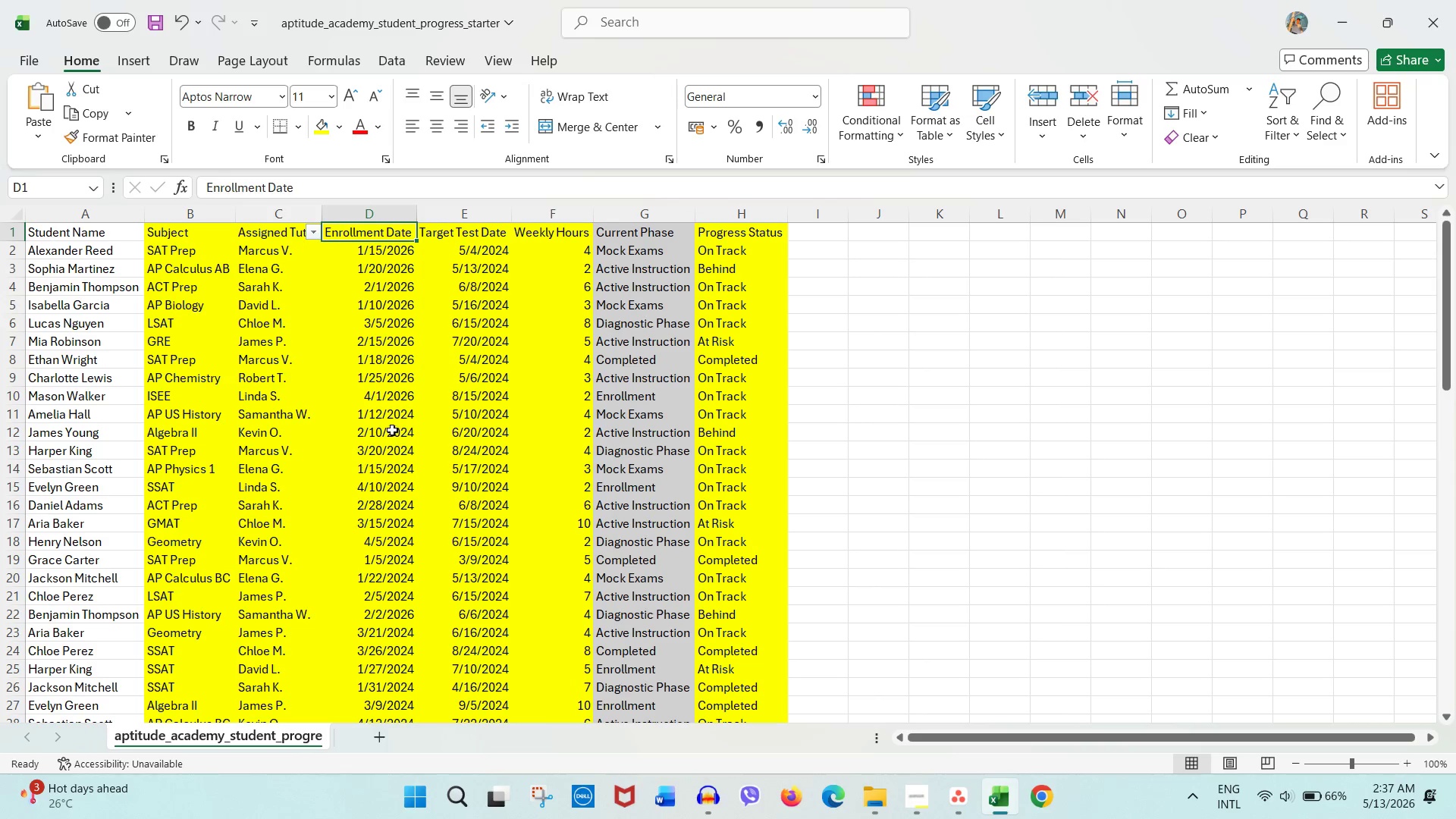 
scroll: coordinate [388, 426], scroll_direction: down, amount: 6.0
 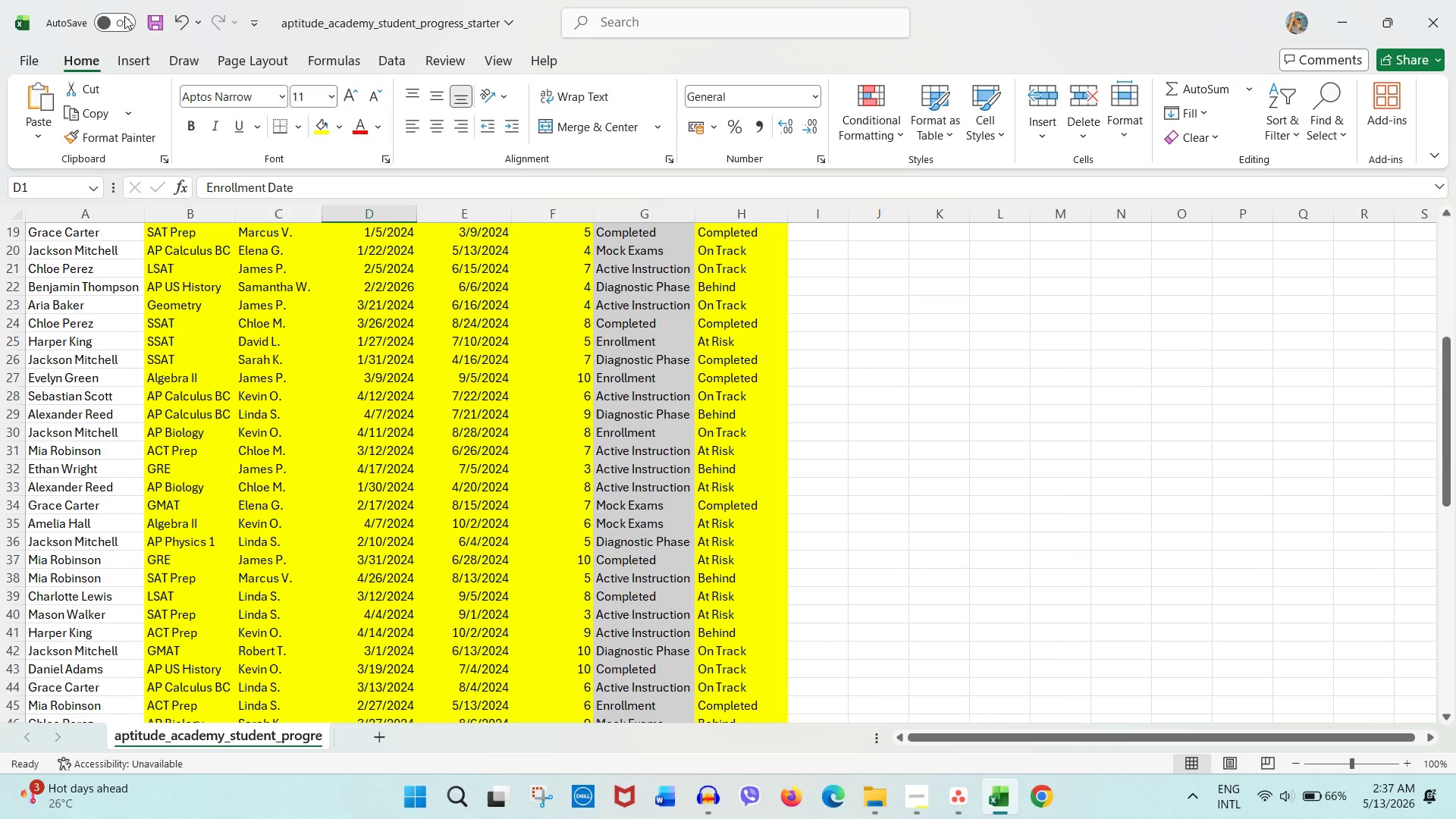 
left_click([160, 20])
 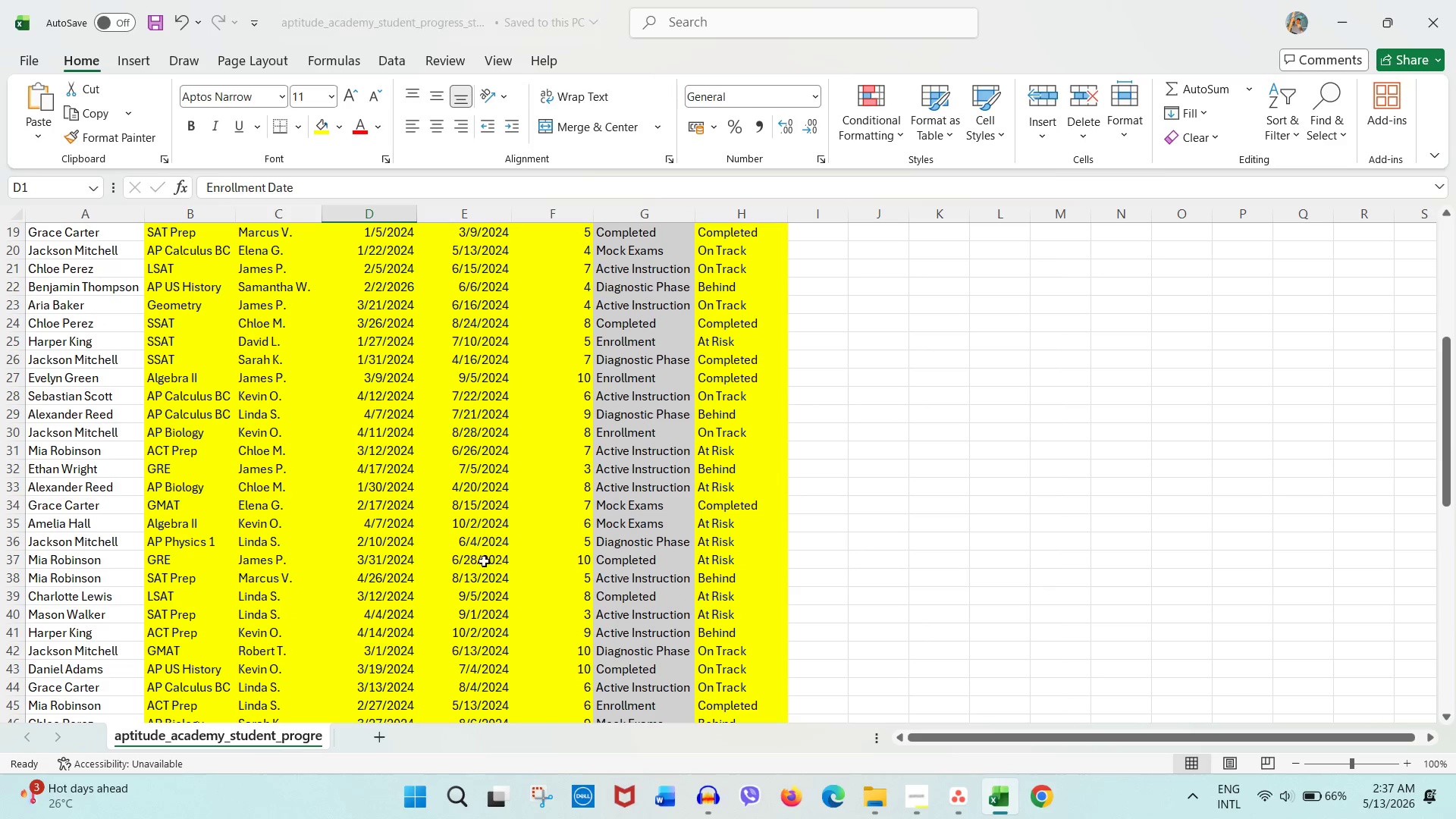 
left_click([502, 579])
 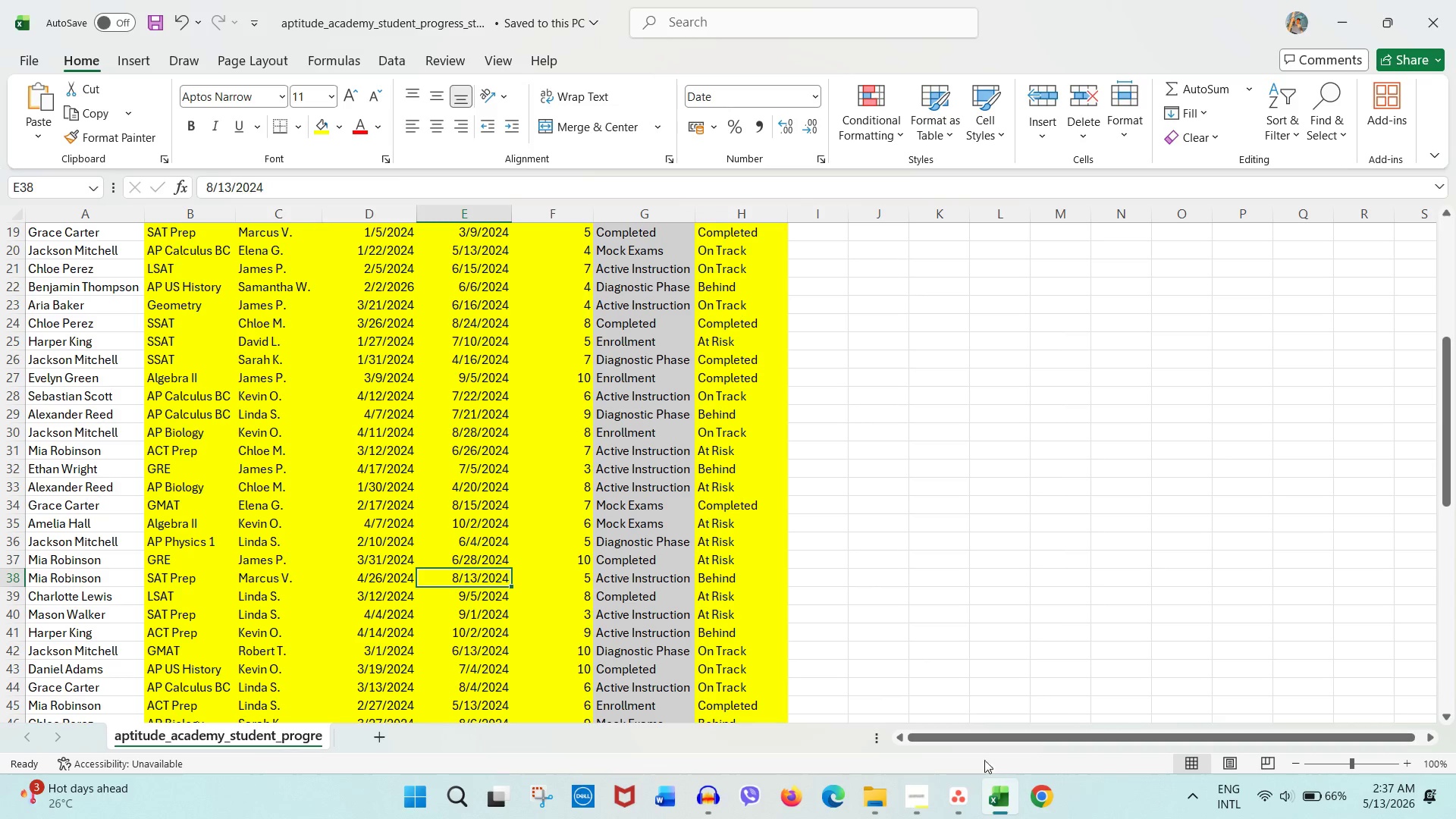 
left_click([961, 796])
 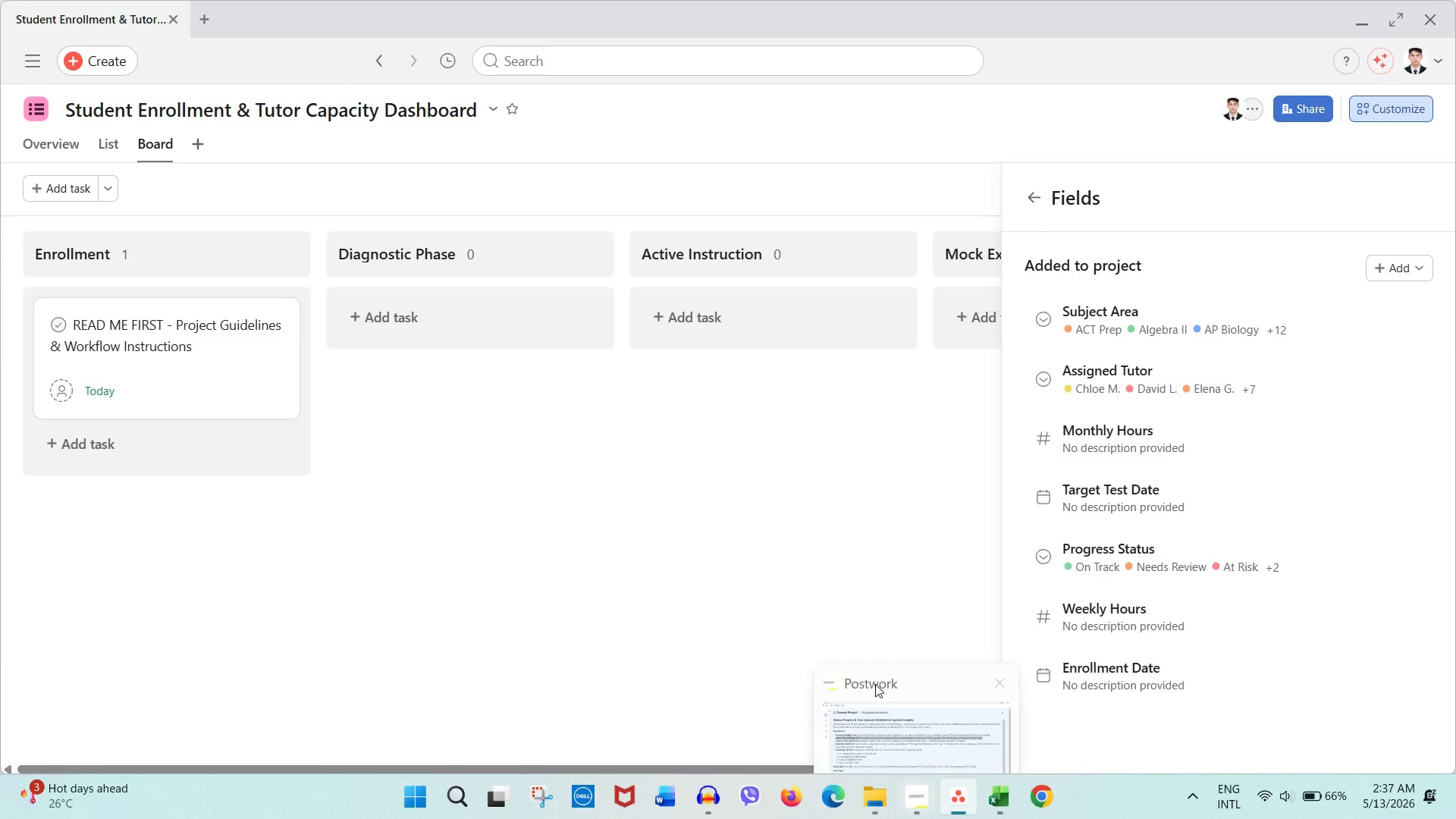 
left_click([832, 581])
 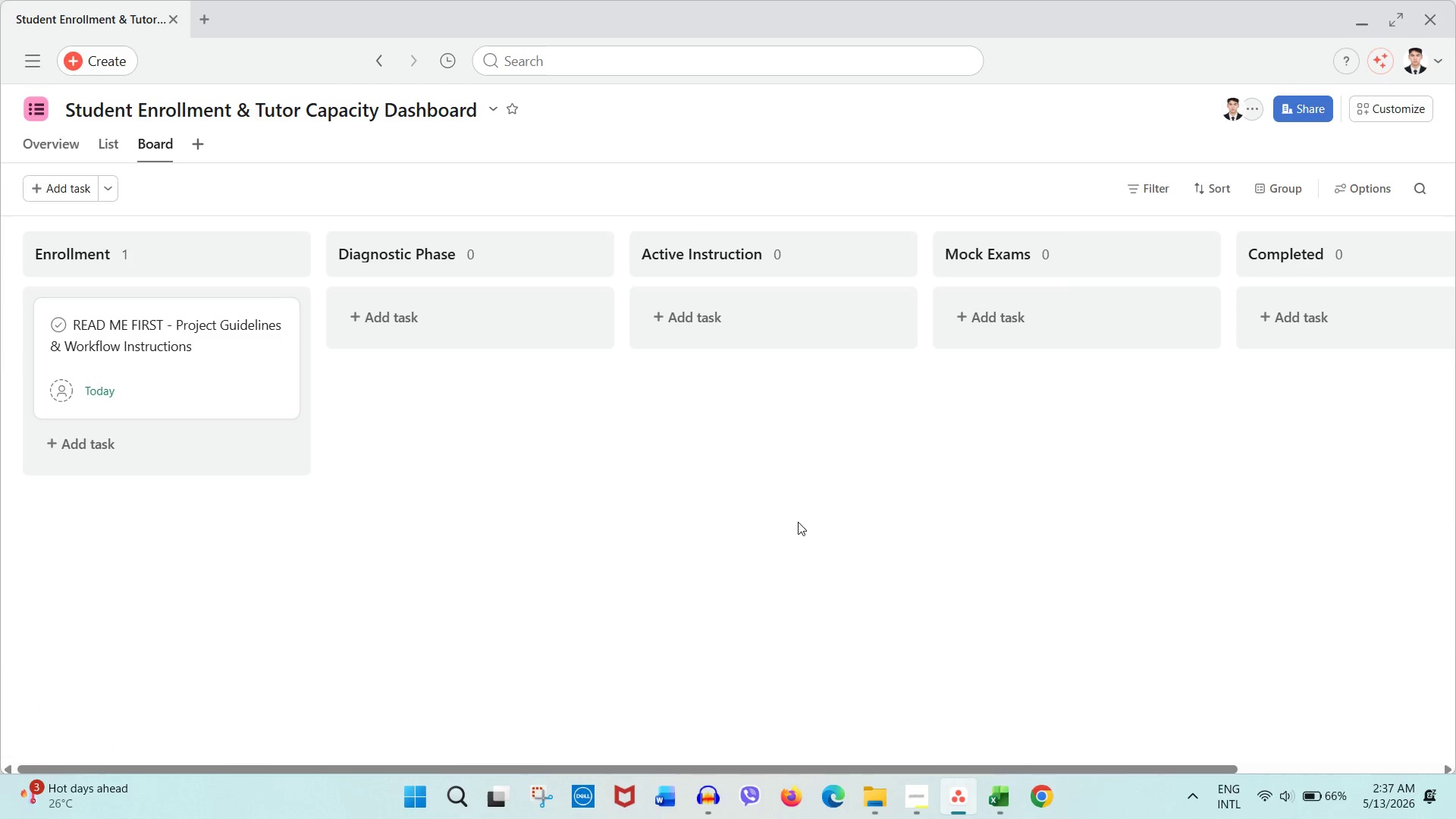 
left_click([799, 438])
 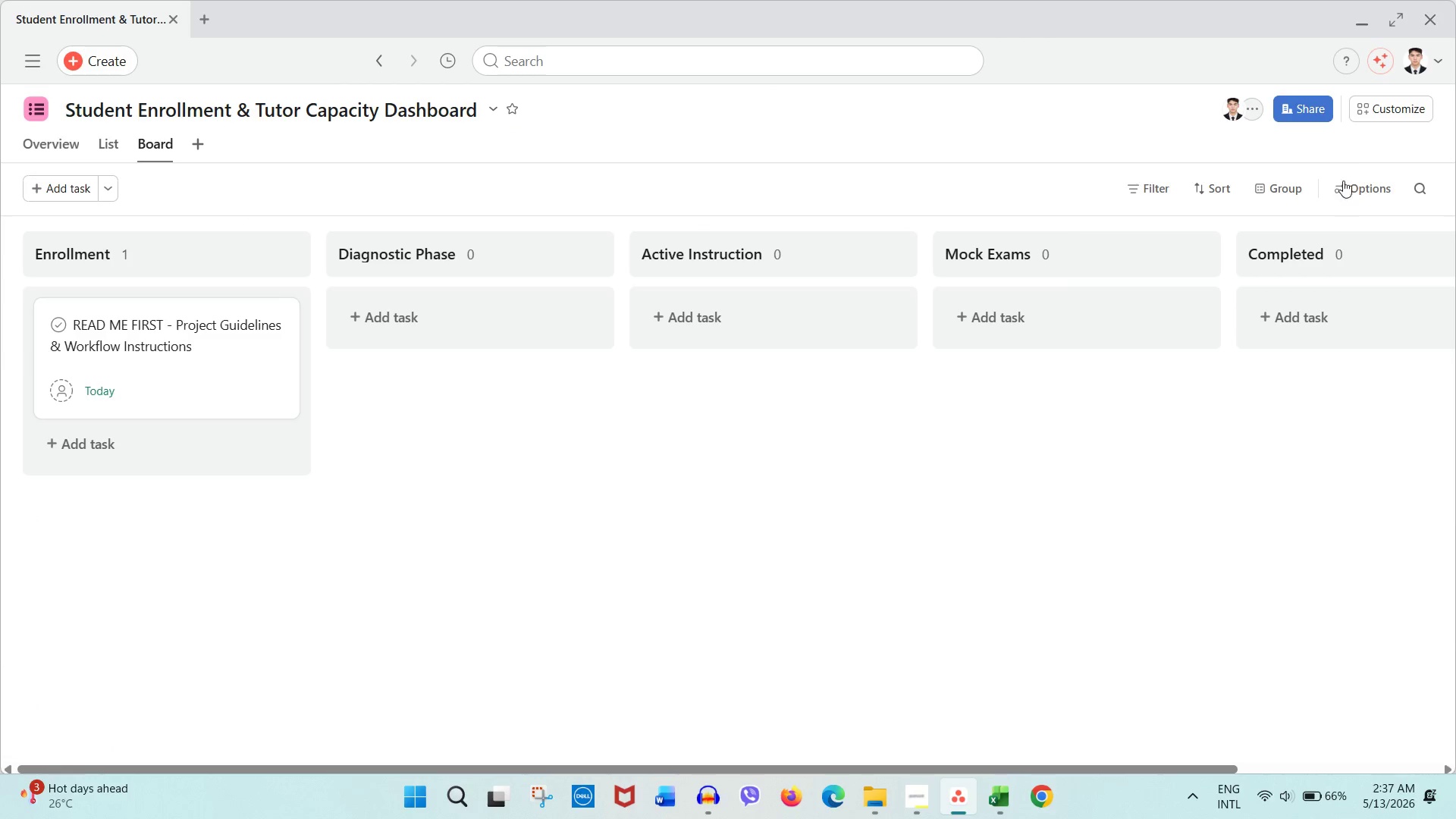 
left_click([1376, 106])
 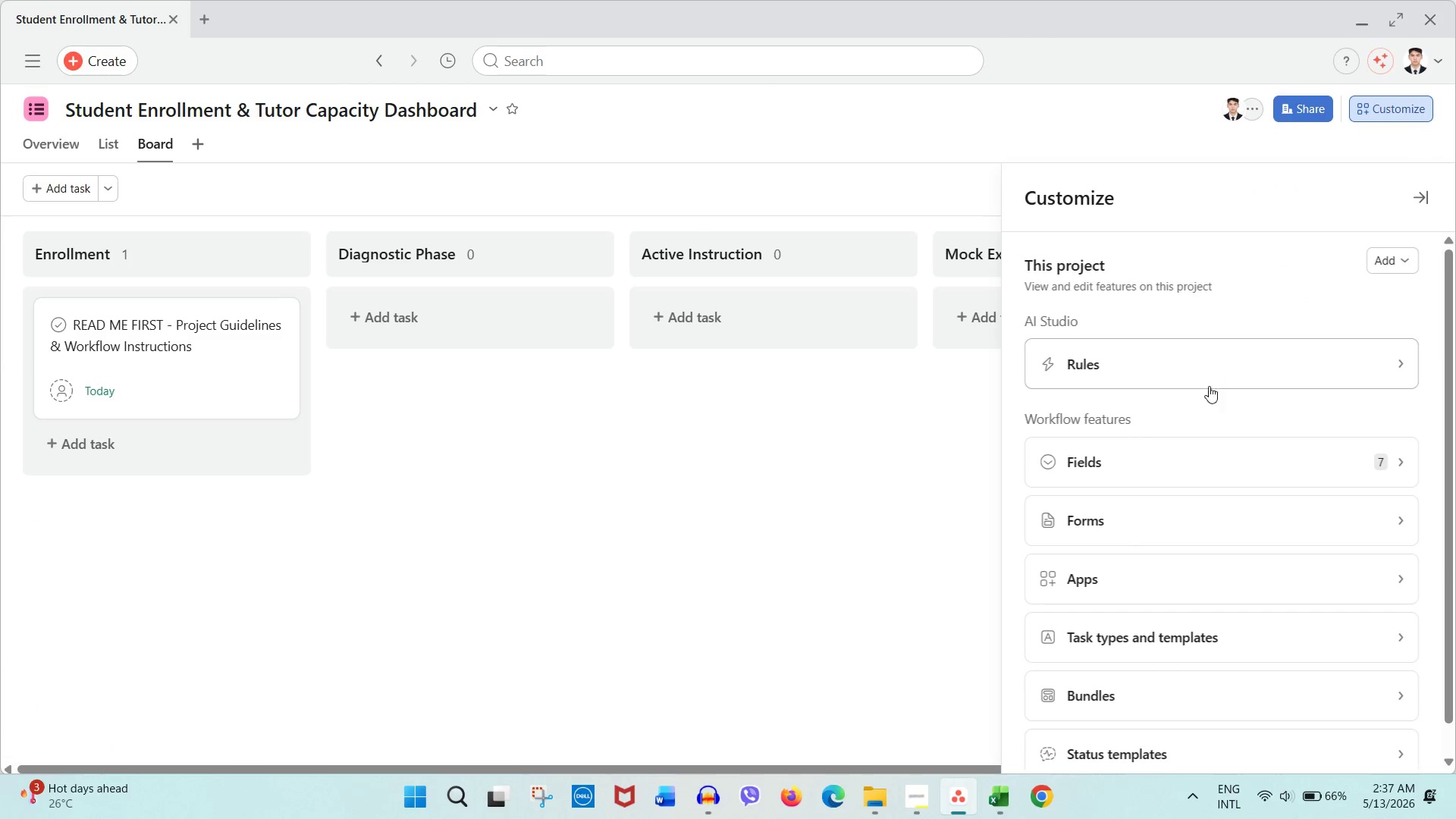 
left_click([1196, 478])
 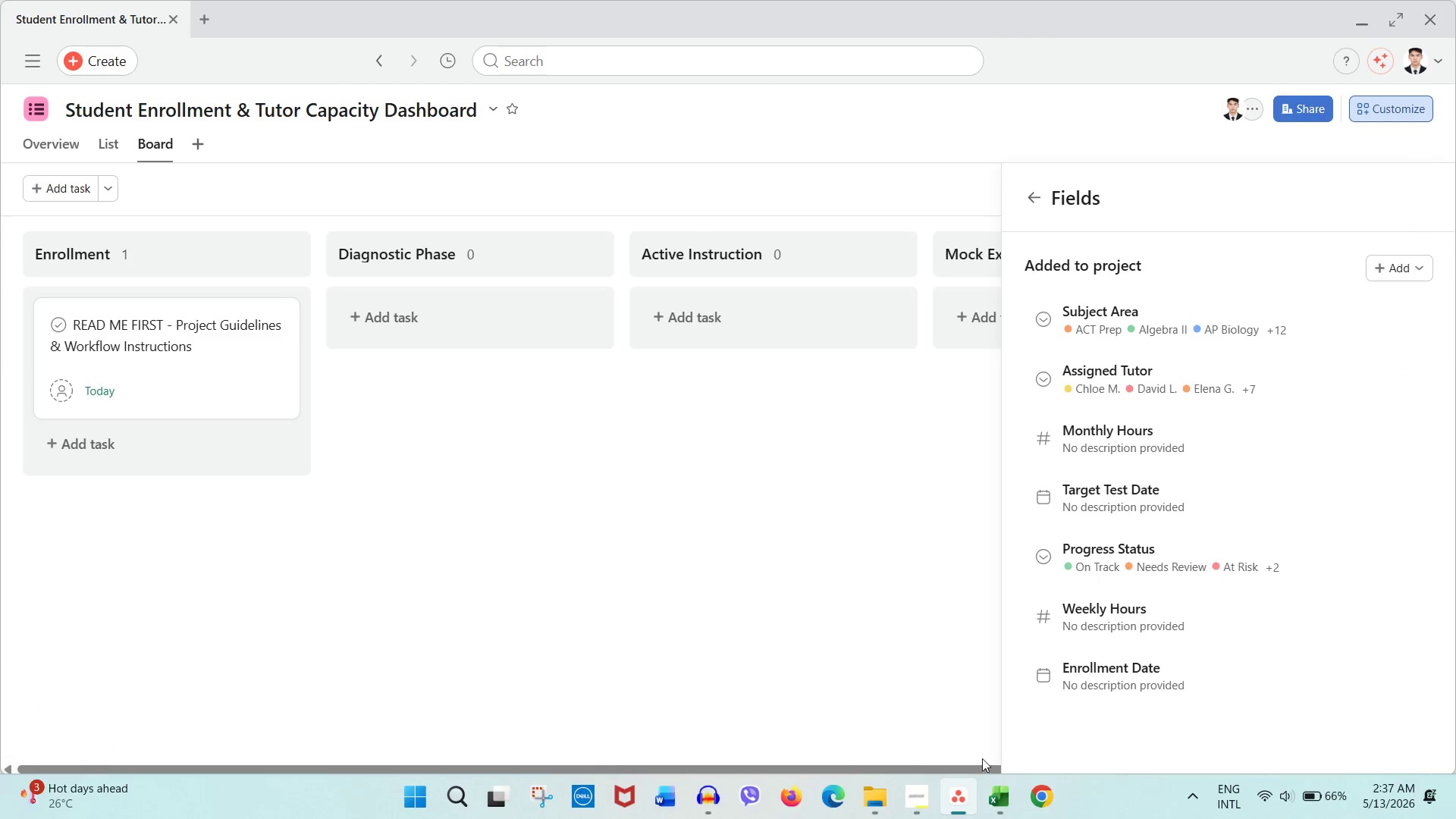 
left_click([912, 804])